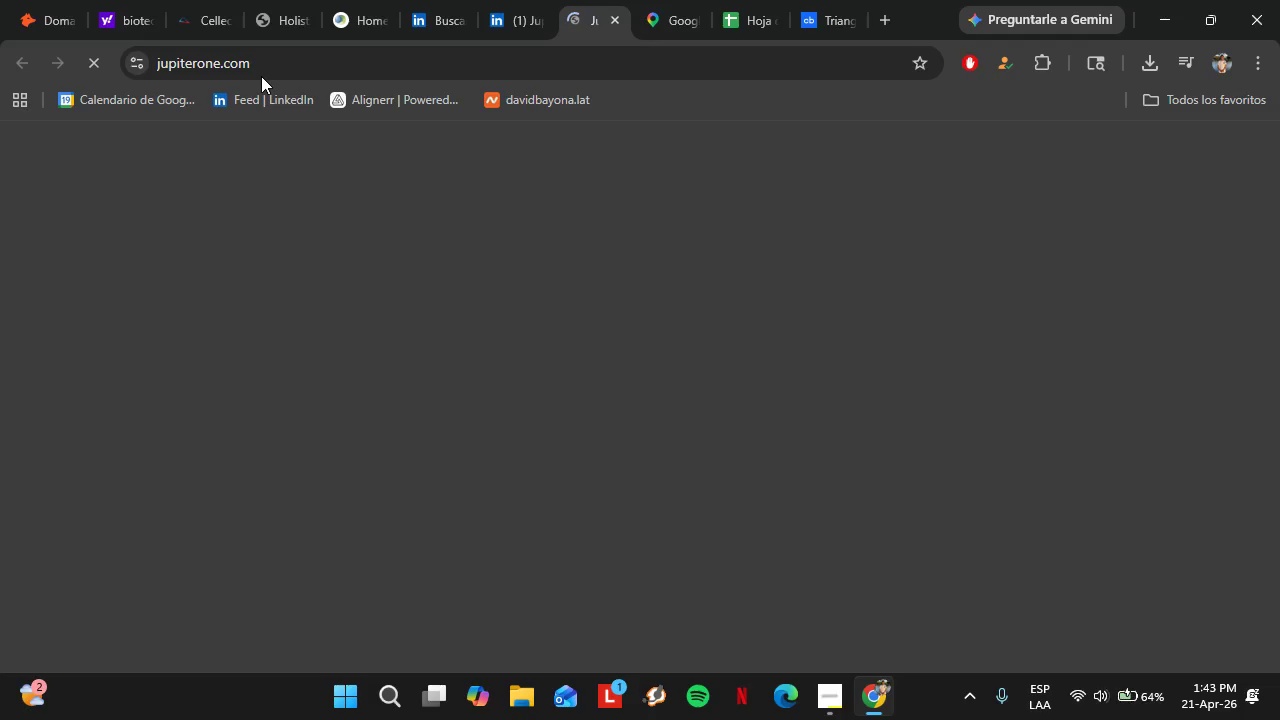 
key(Control+C)
 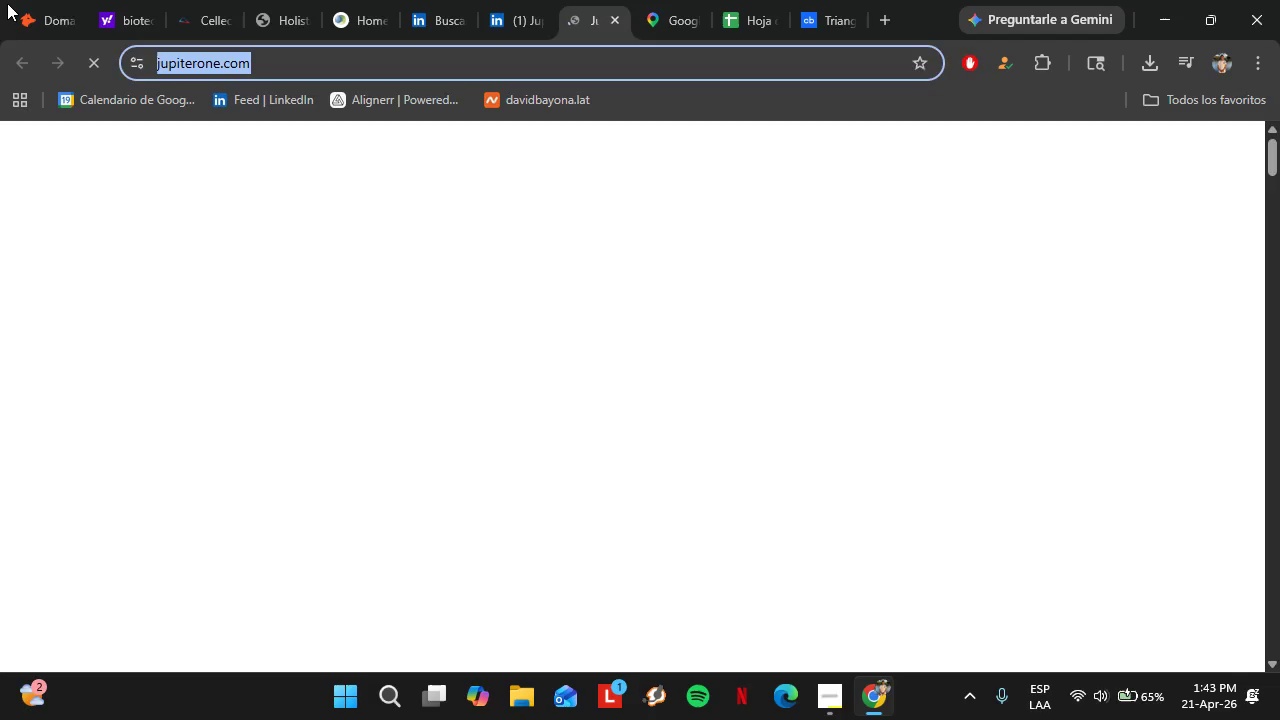 
left_click([12, 4])
 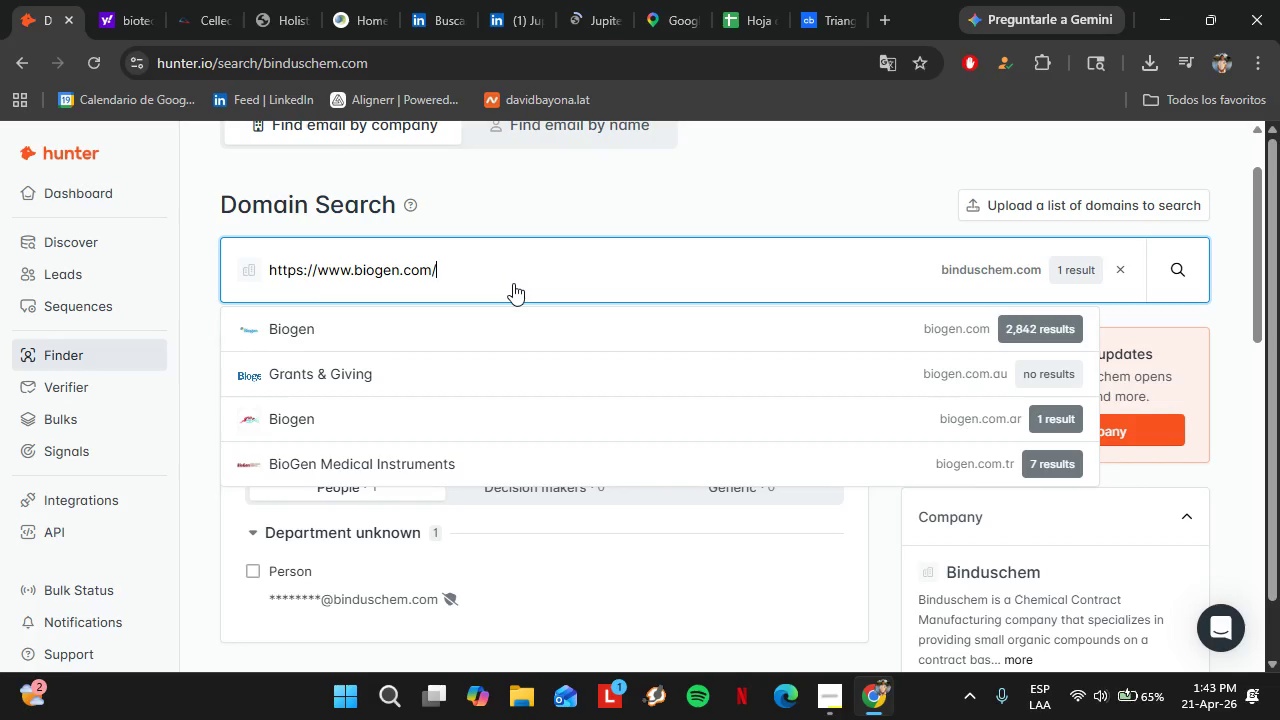 
double_click([513, 275])
 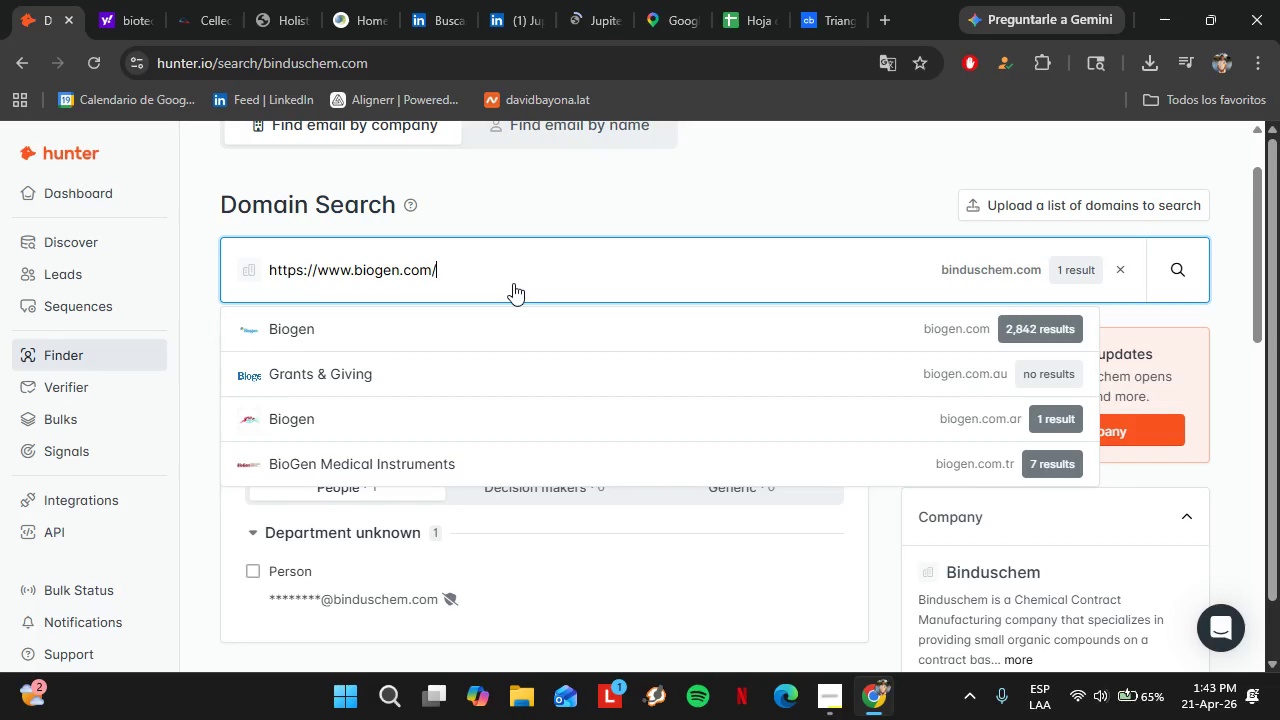 
triple_click([513, 275])
 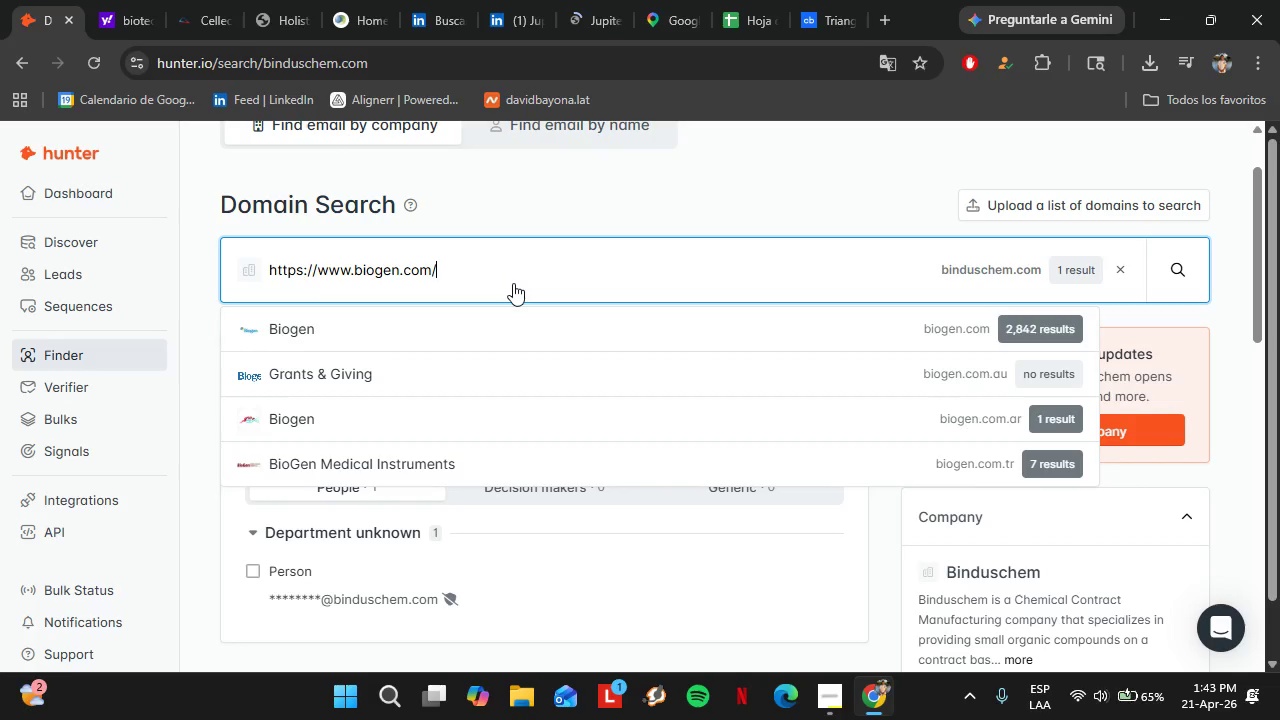 
triple_click([513, 274])
 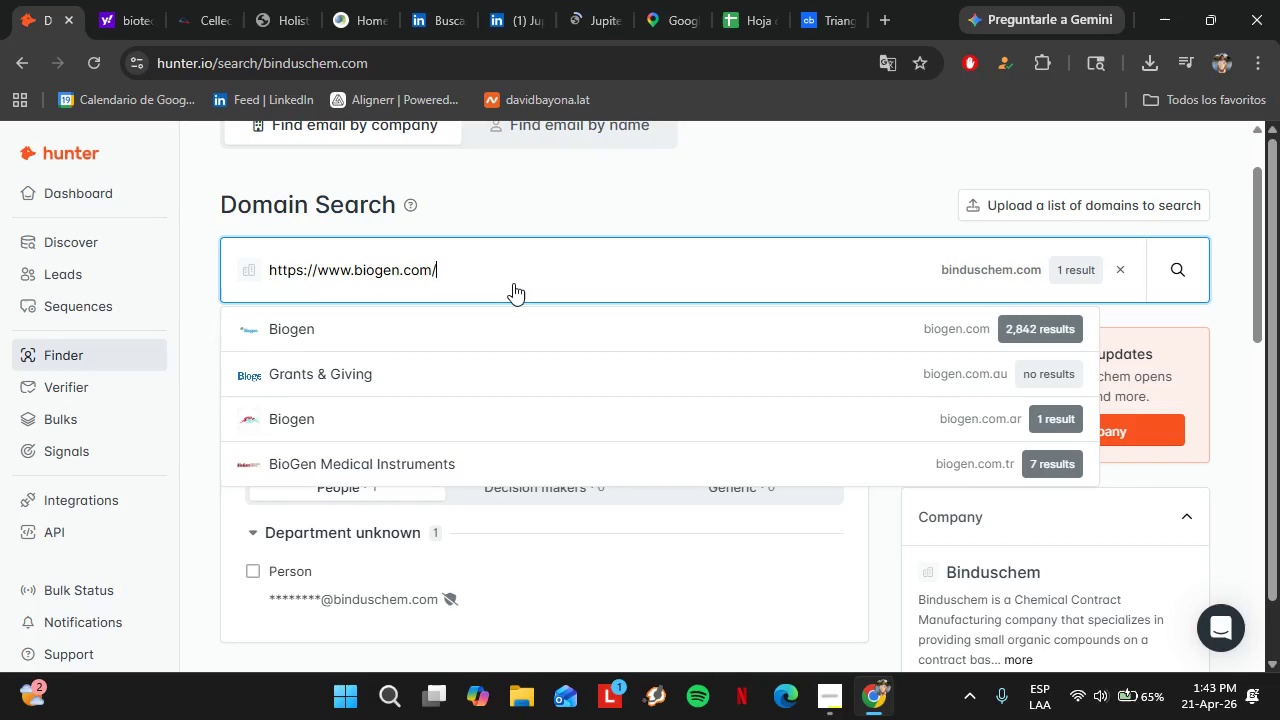 
key(Control+V)
 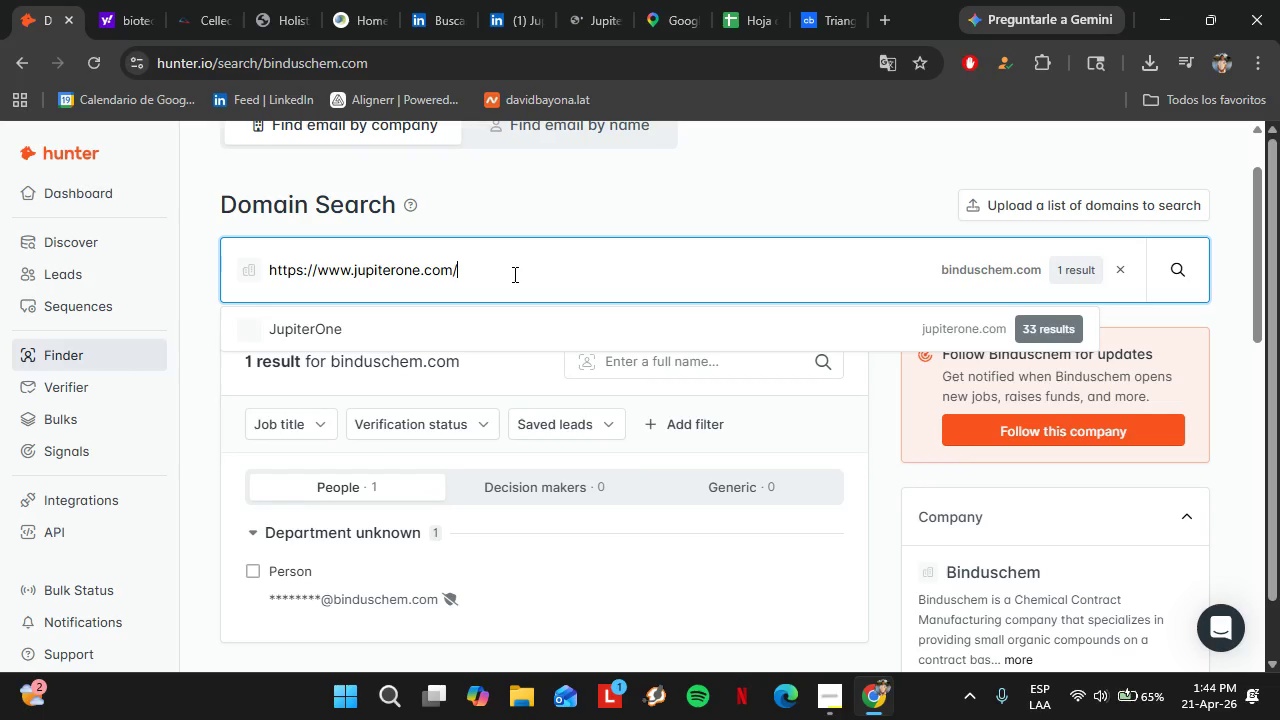 
key(Enter)
 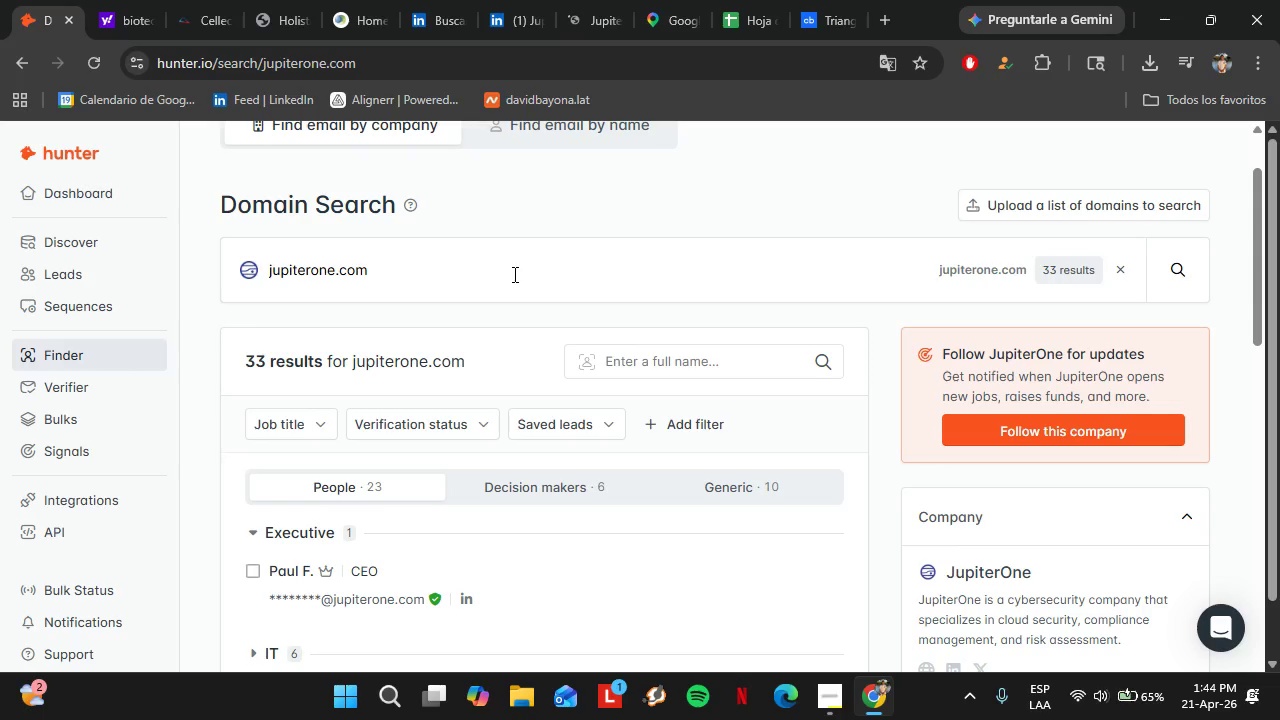 
wait(17.88)
 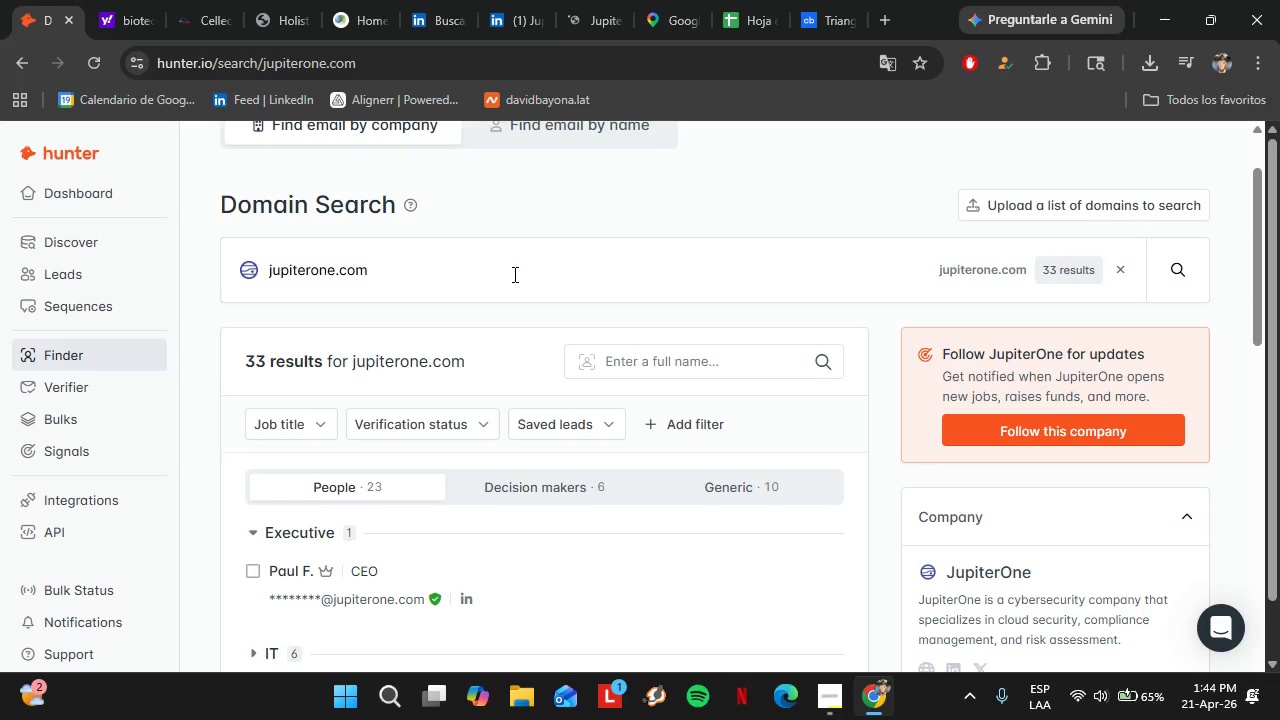 
scroll: coordinate [442, 389], scroll_direction: down, amount: 4.0
 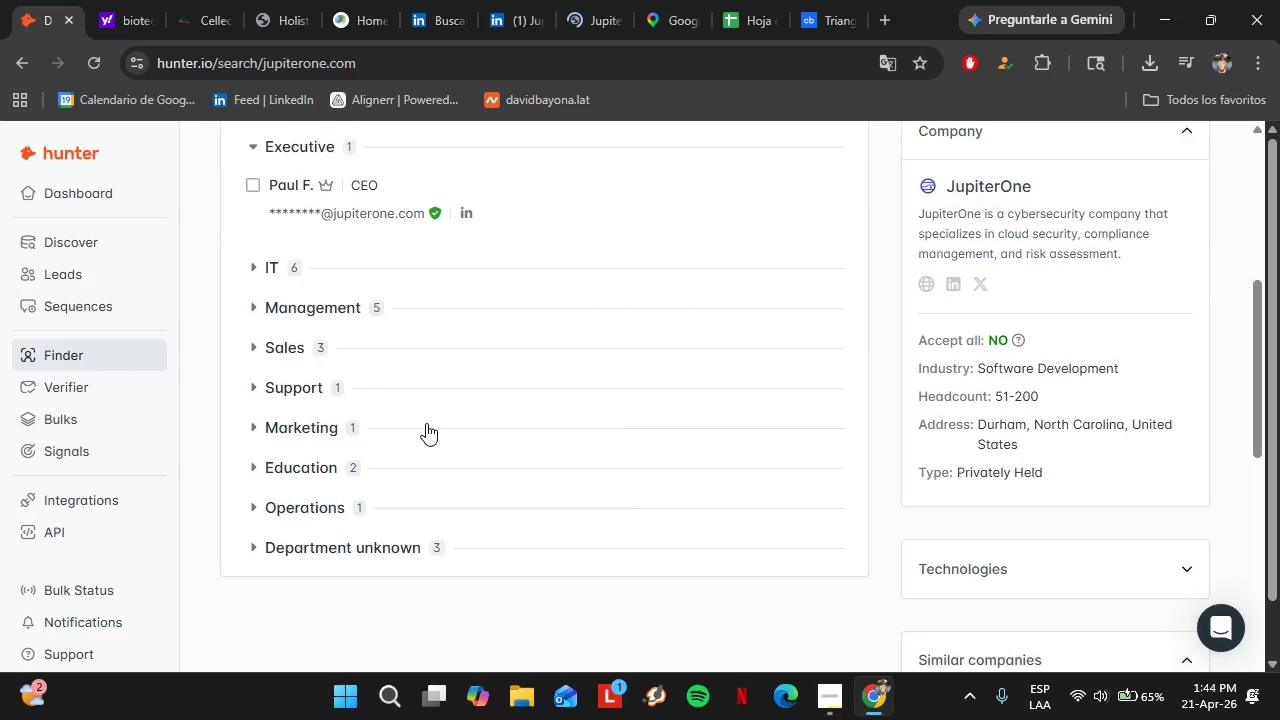 
scroll: coordinate [426, 423], scroll_direction: up, amount: 1.0
 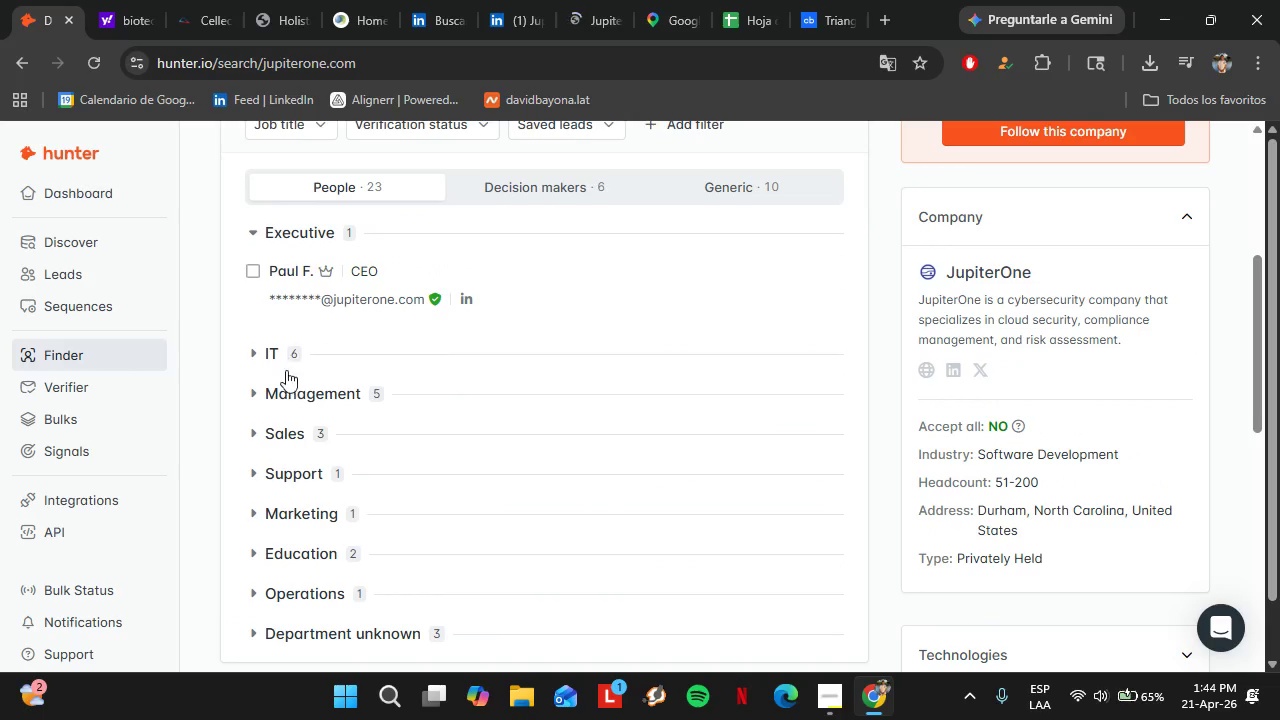 
left_click([318, 395])
 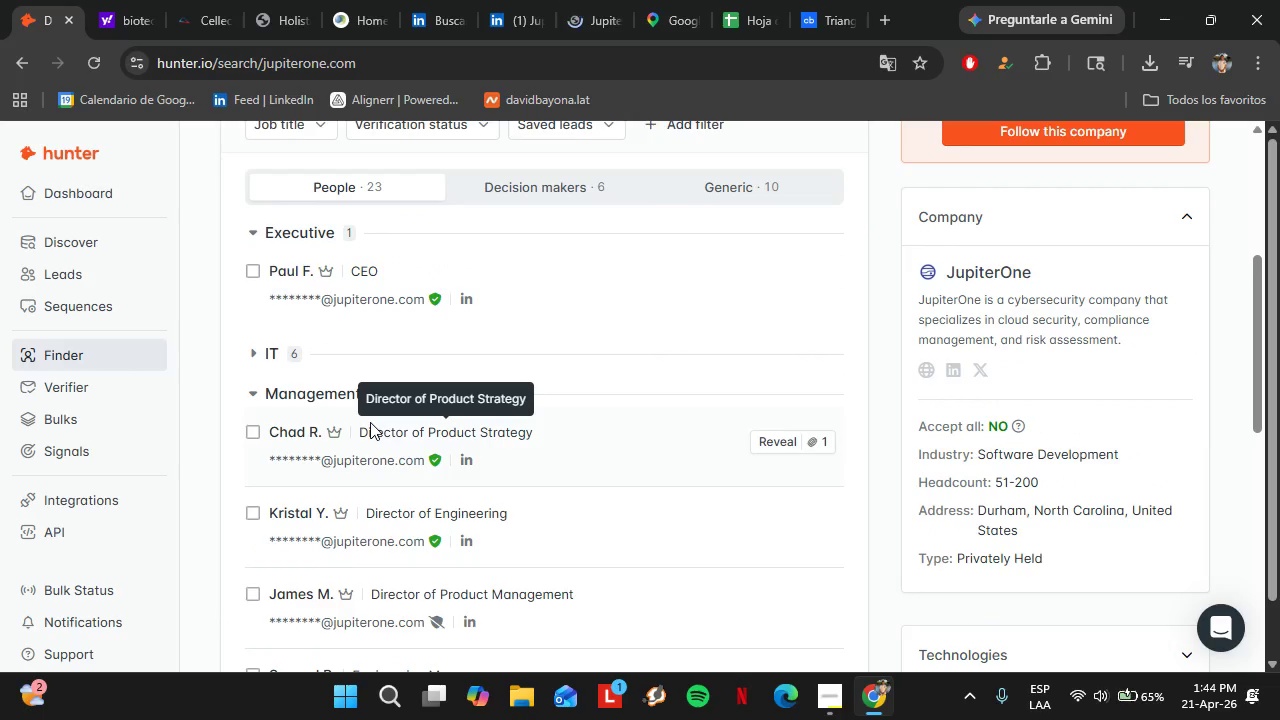 
scroll: coordinate [370, 422], scroll_direction: down, amount: 2.0
 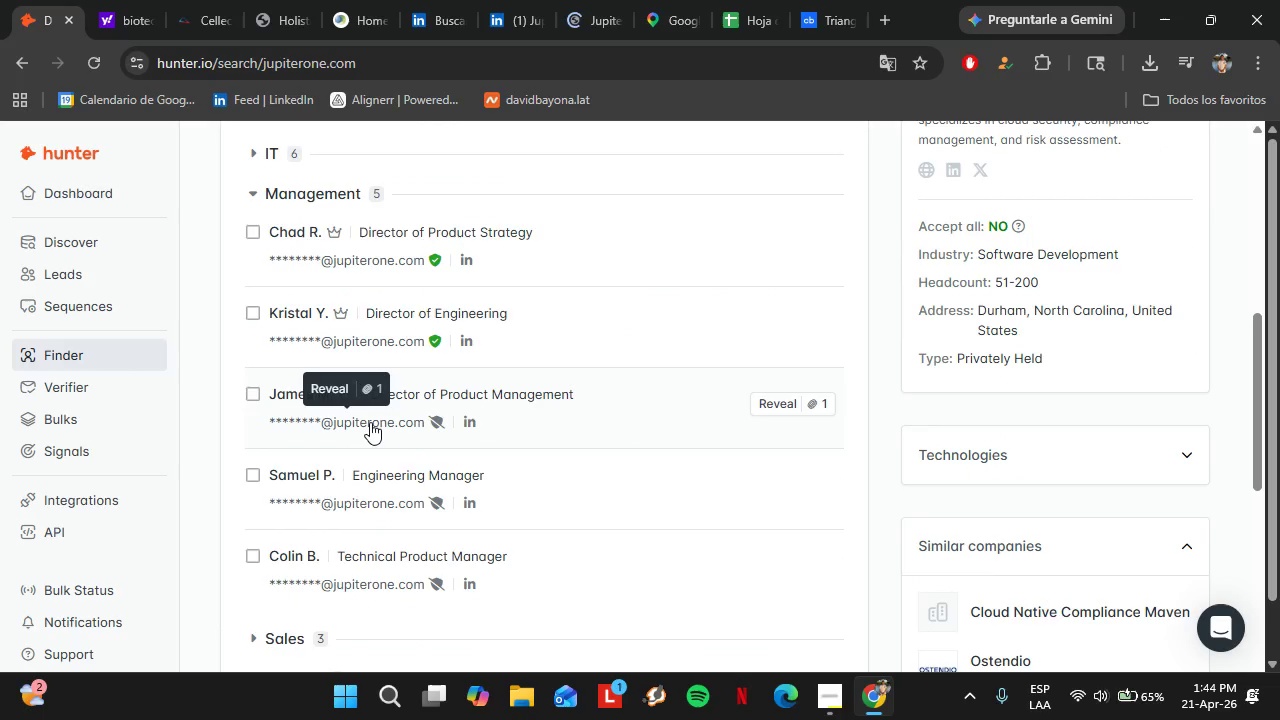 
scroll: coordinate [370, 422], scroll_direction: up, amount: 1.0
 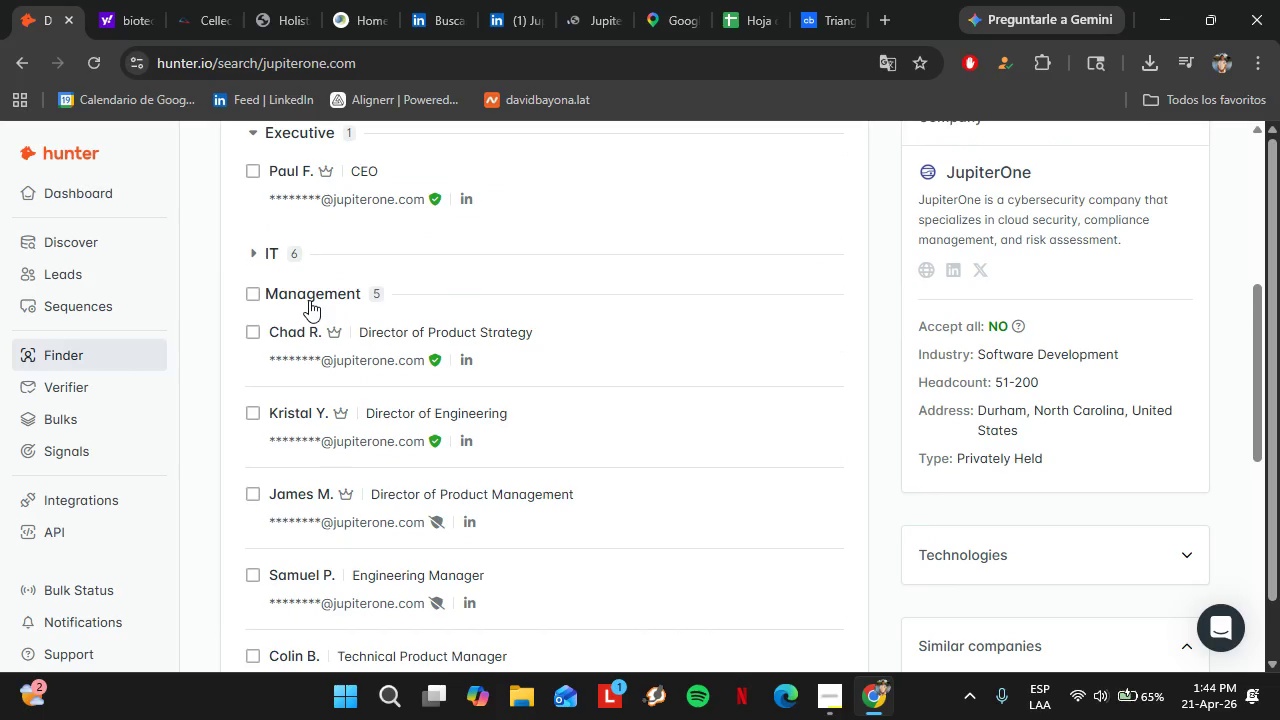 
left_click([311, 297])
 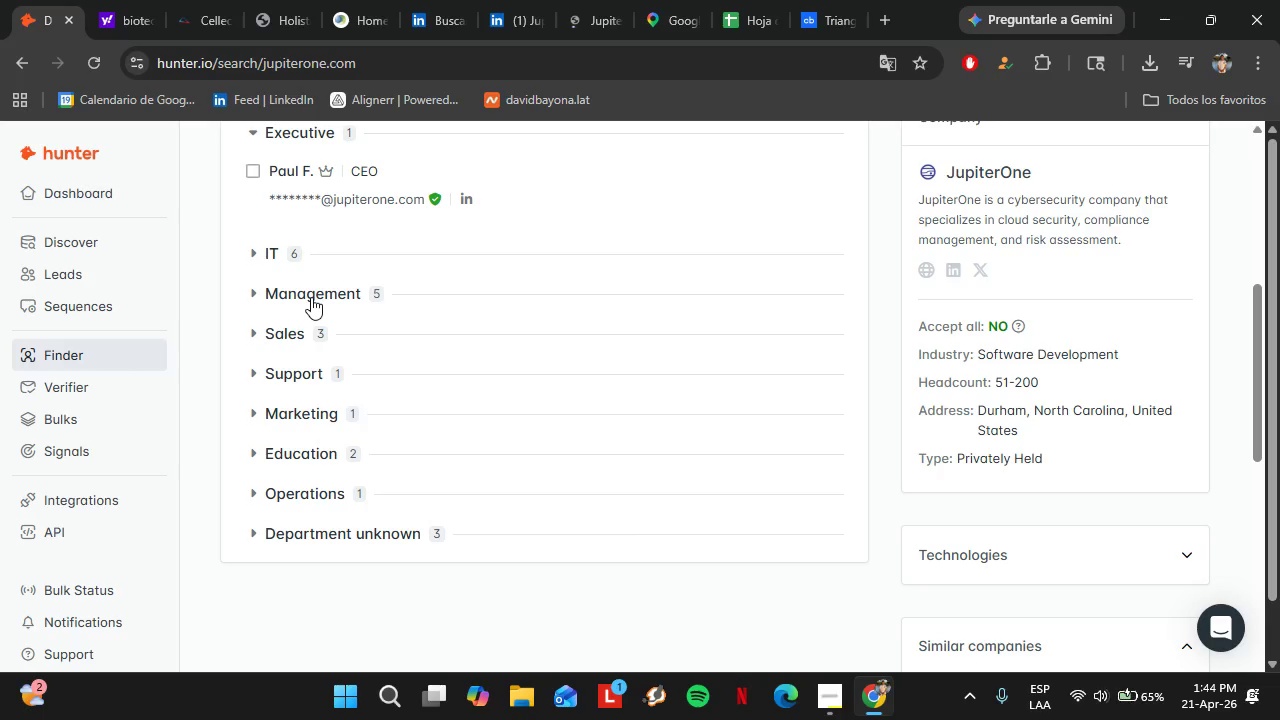 
wait(17.62)
 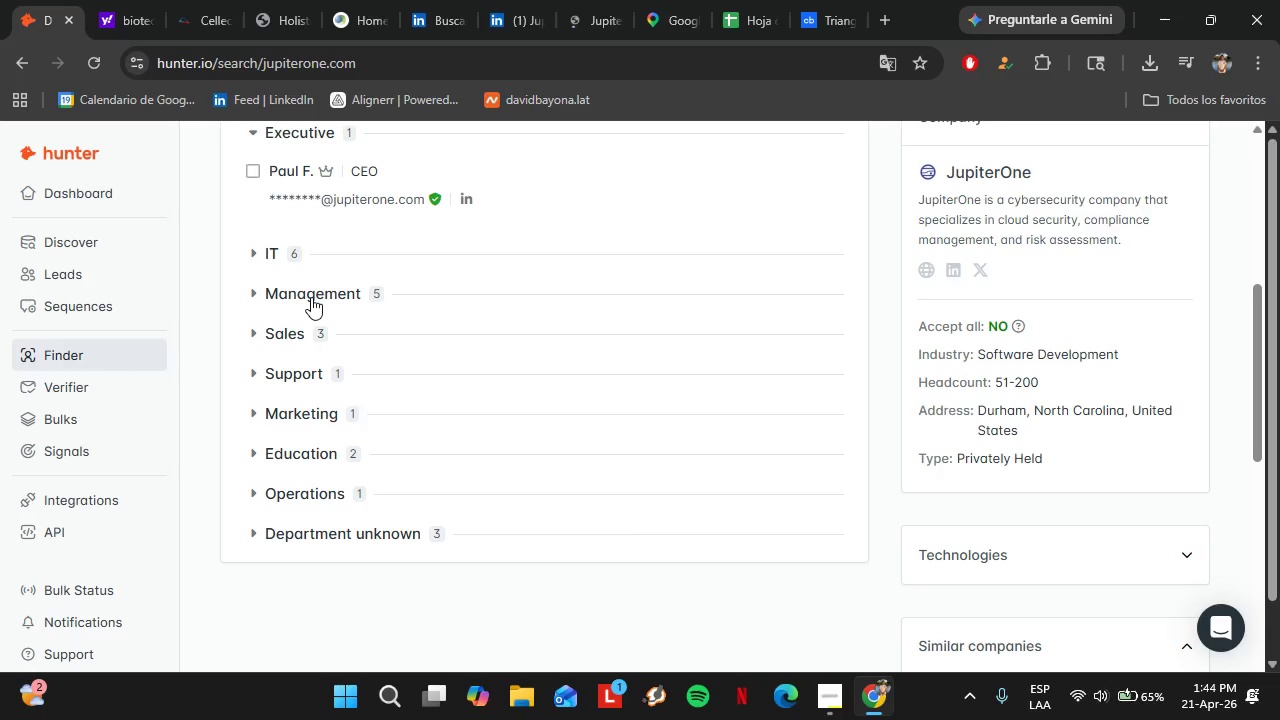 
scroll: coordinate [313, 294], scroll_direction: up, amount: 2.0
 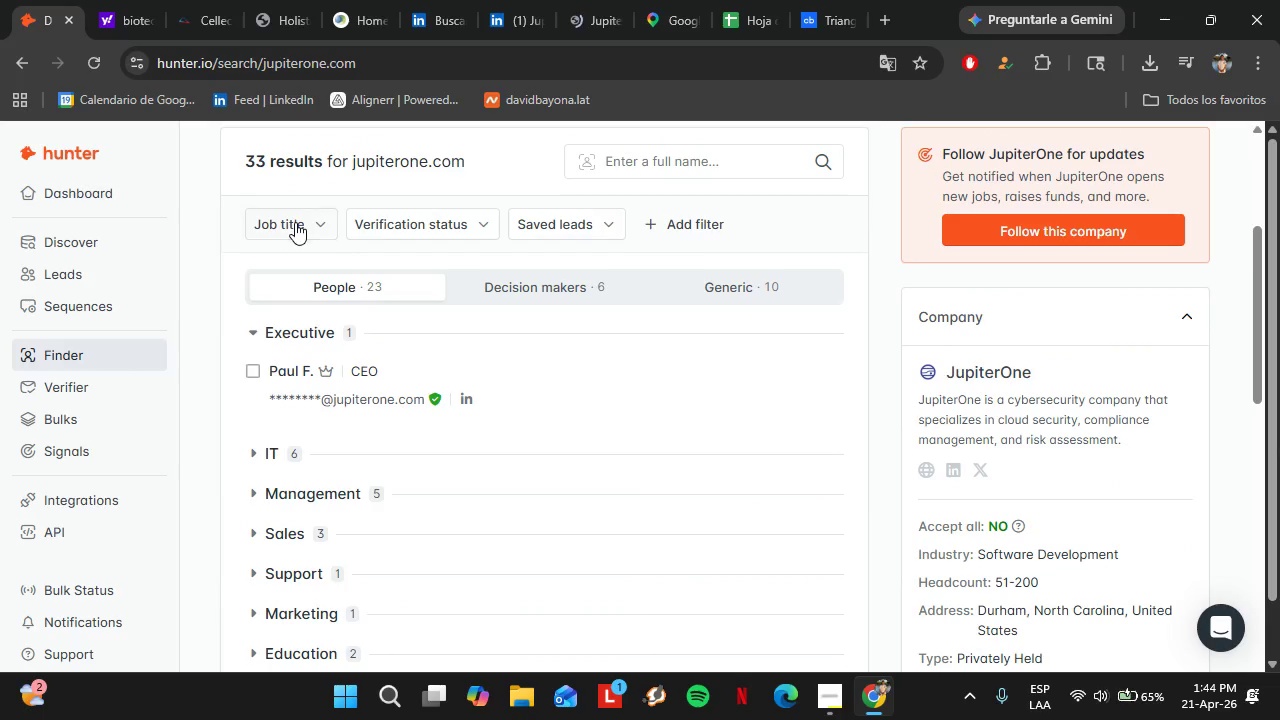 
left_click([295, 222])
 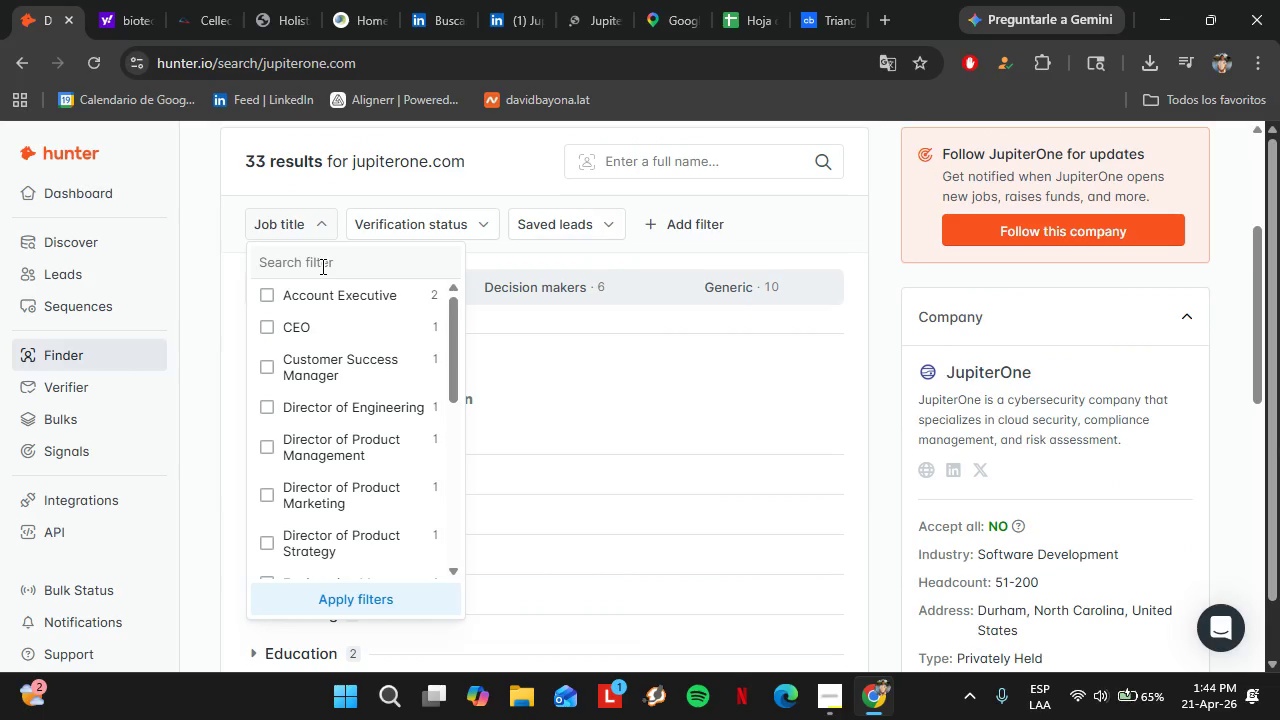 
left_click([321, 266])
 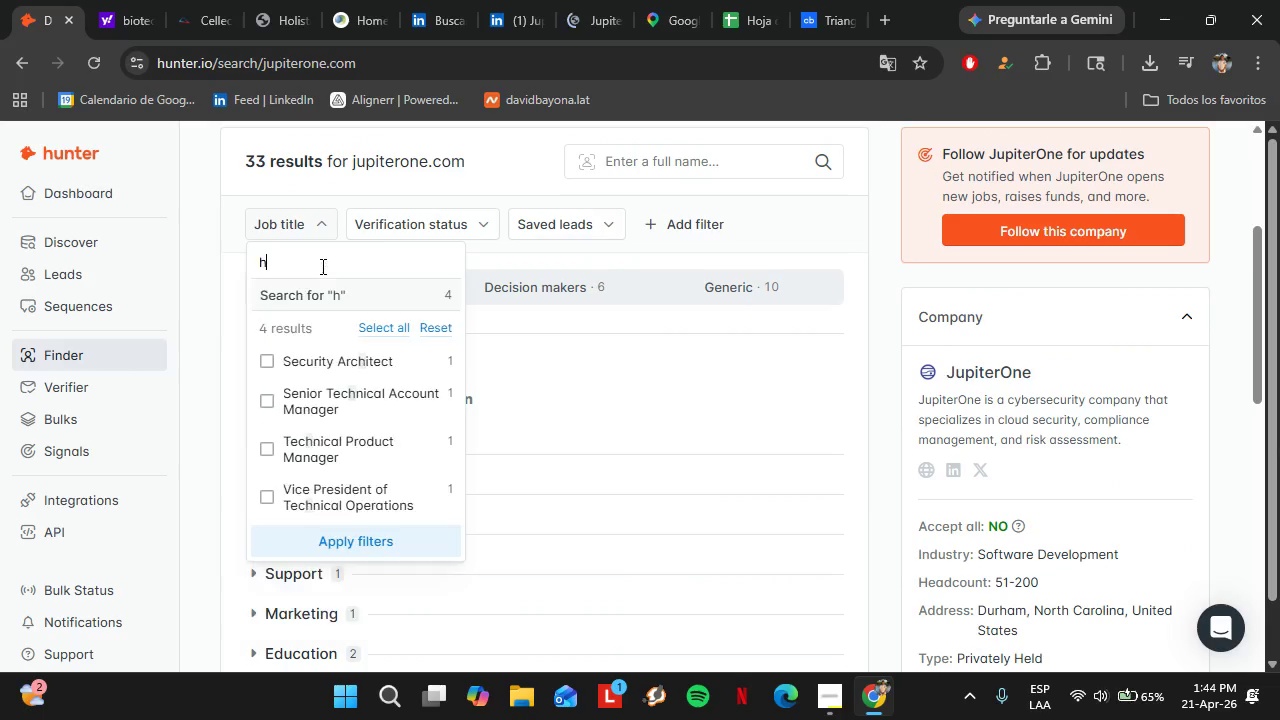 
type(hr)
key(Backspace)
type(um)
key(Backspace)
key(Backspace)
type(ead)
 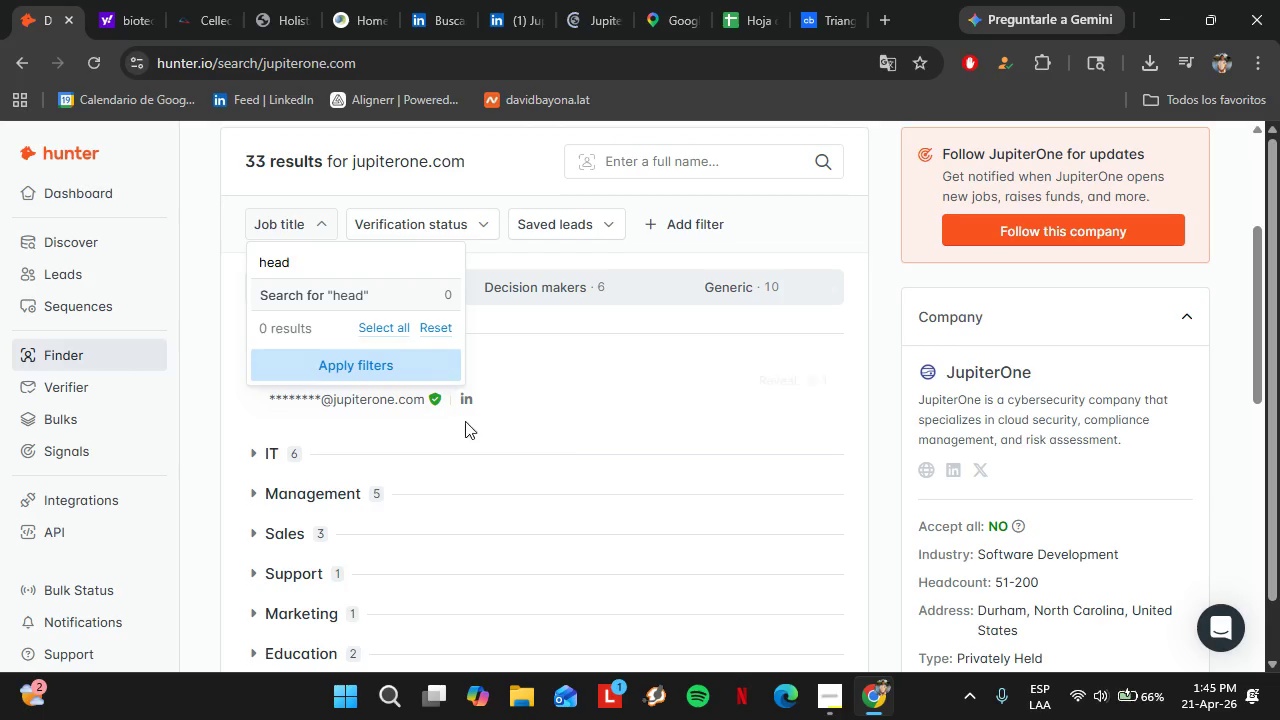 
wait(27.95)
 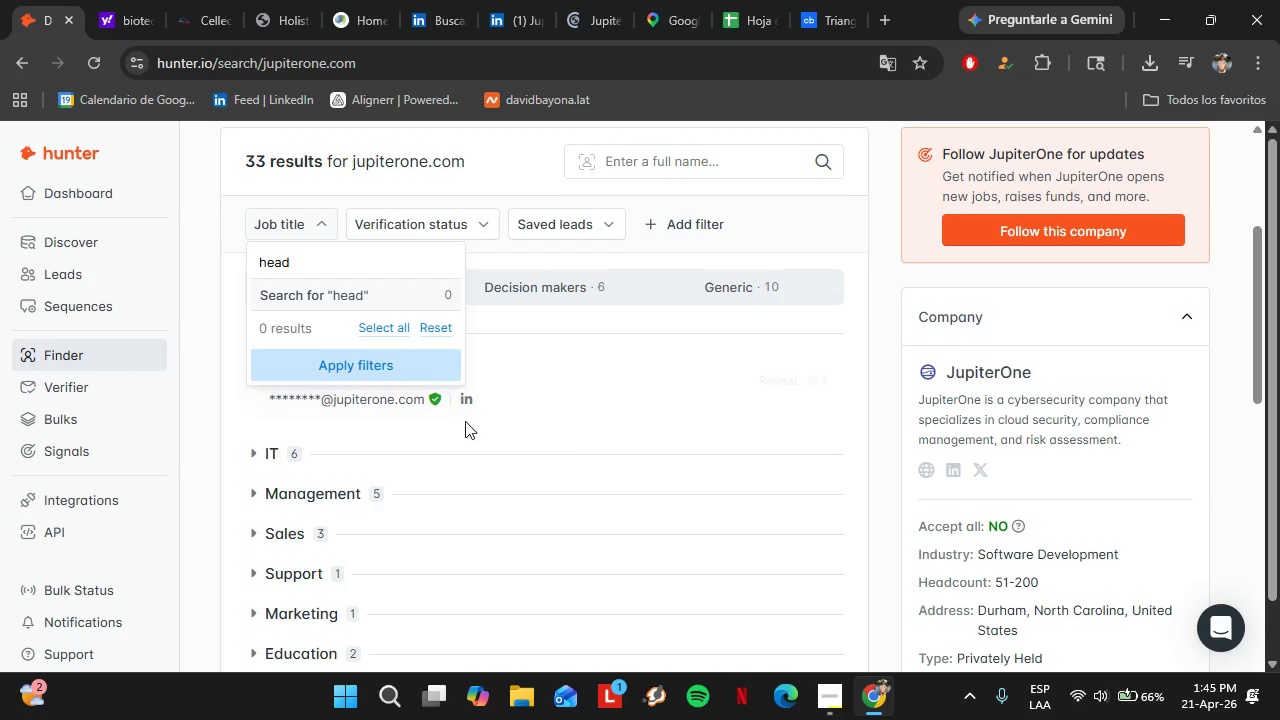 
left_click([585, 9])
 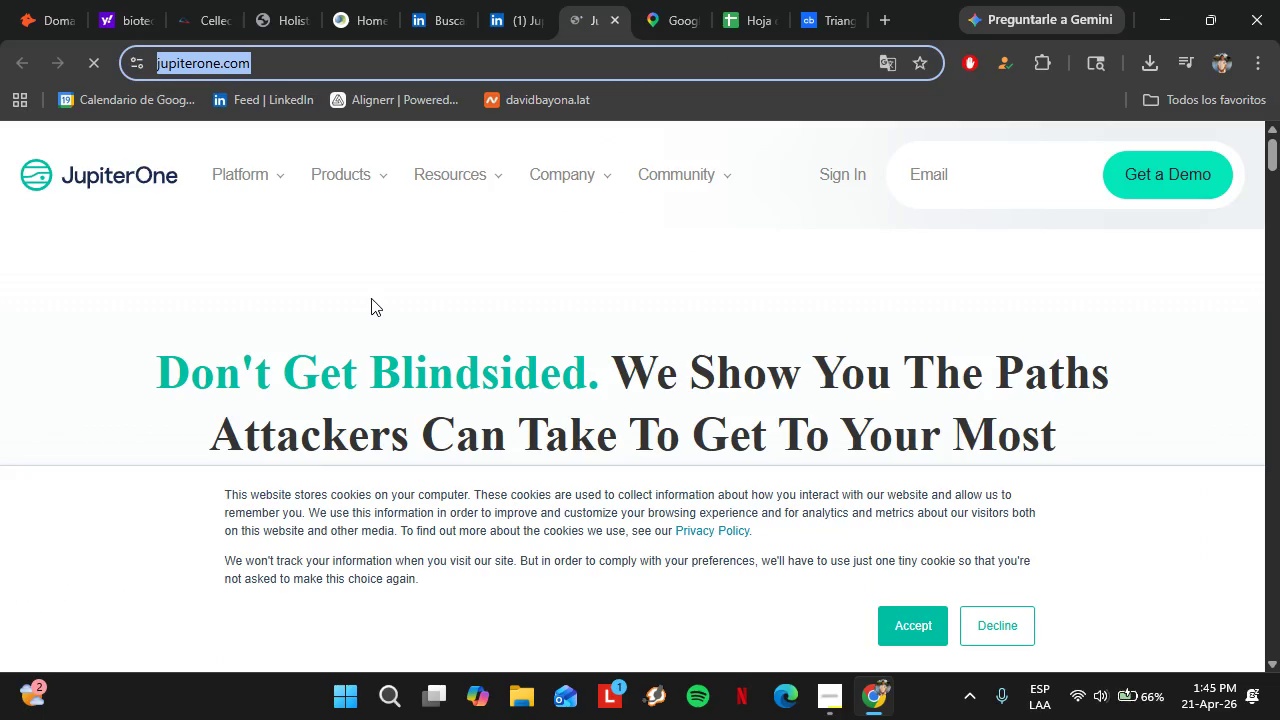 
left_click([529, 5])
 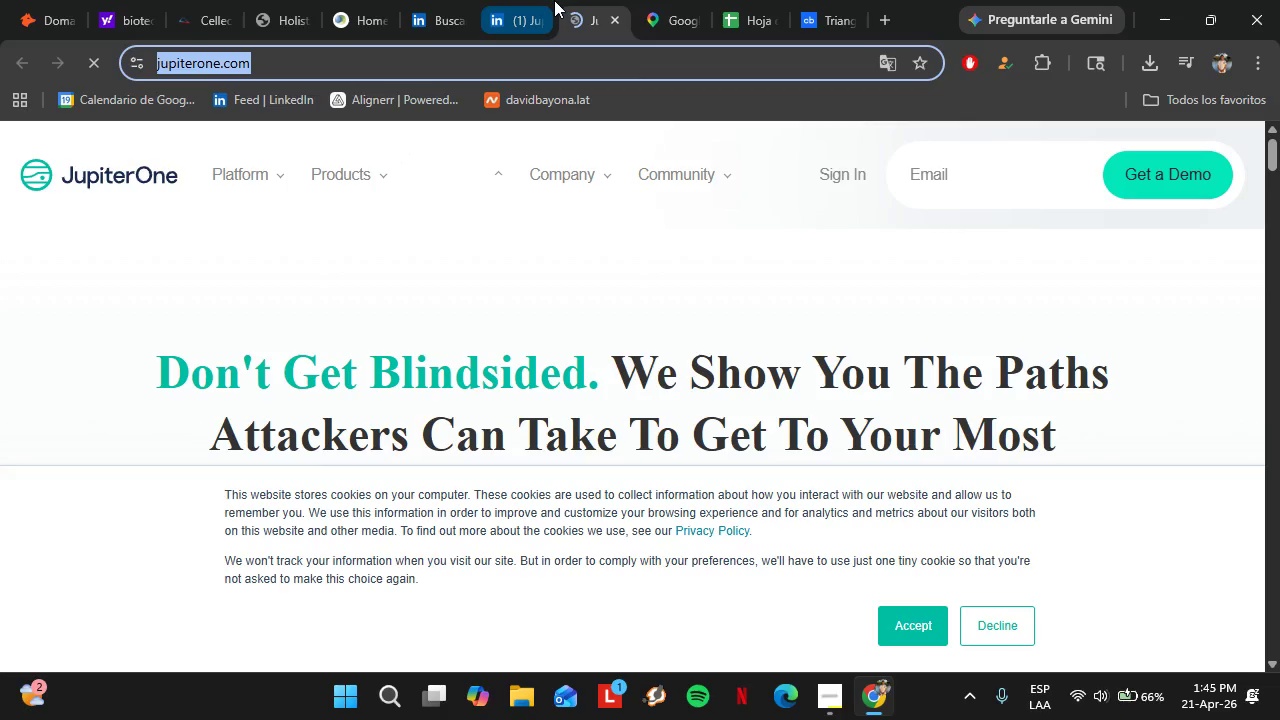 
scroll: coordinate [363, 266], scroll_direction: up, amount: 2.0
 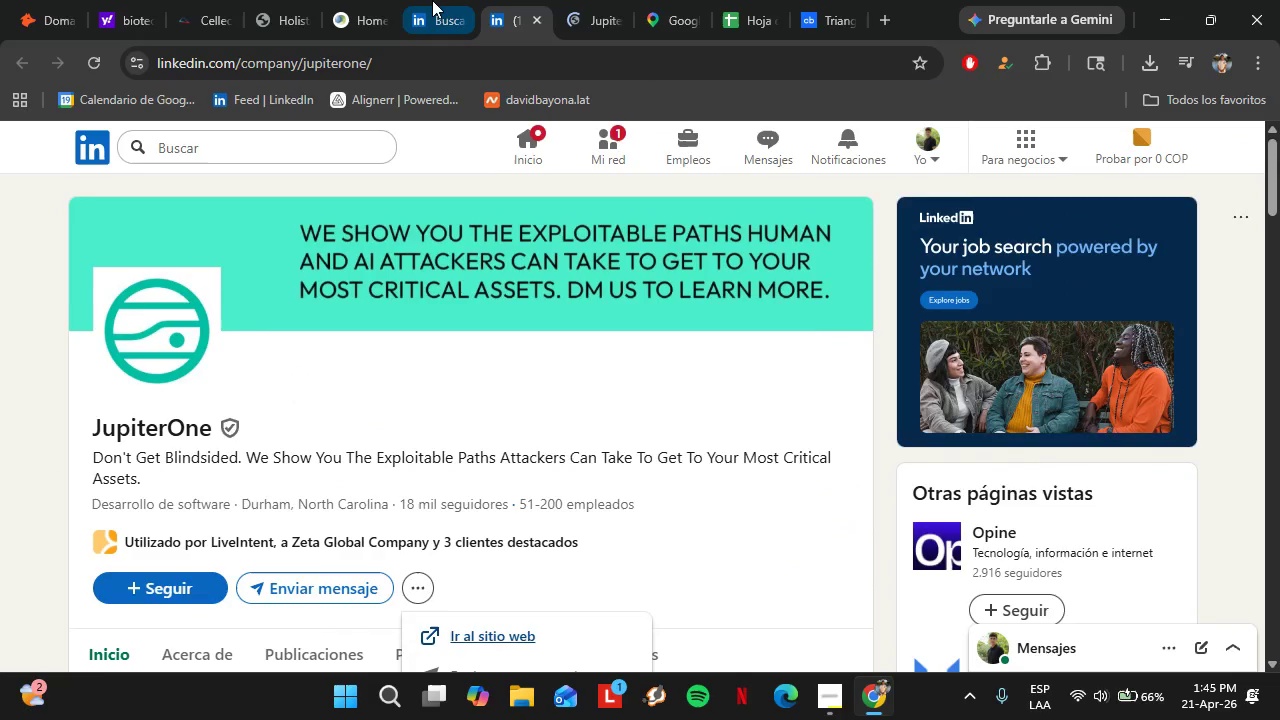 
left_click([432, 0])
 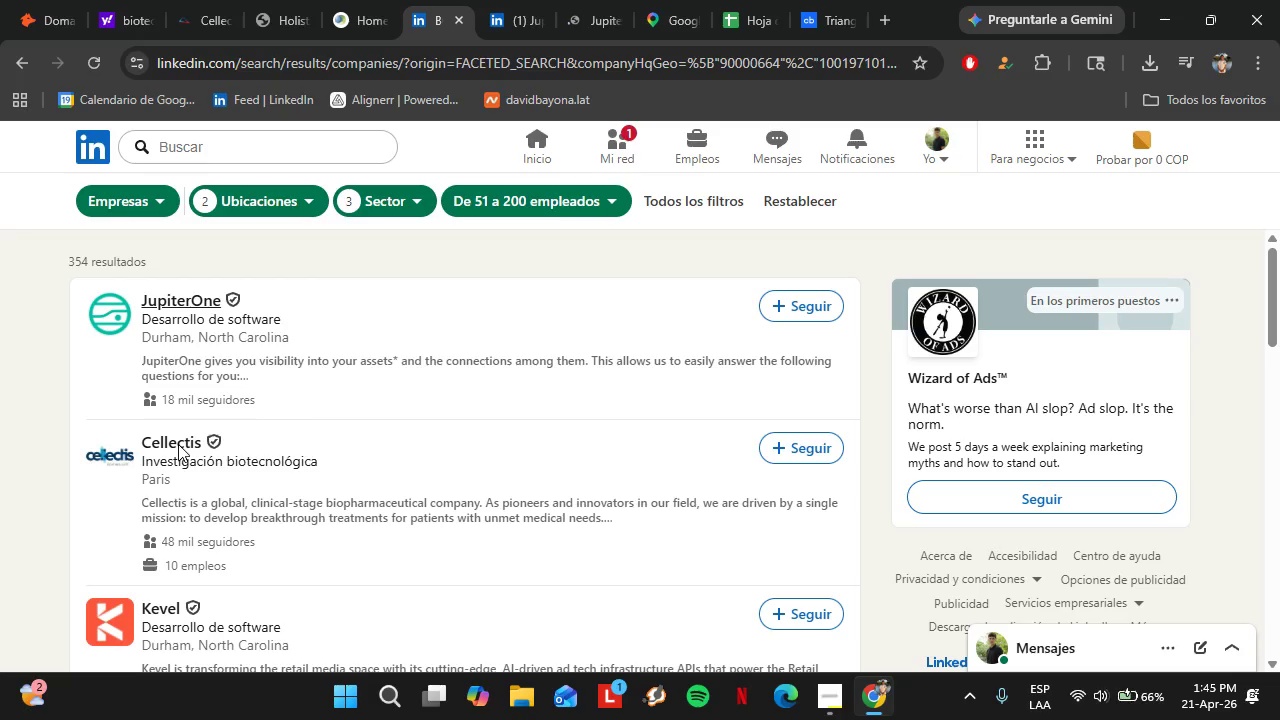 
left_click([163, 442])
 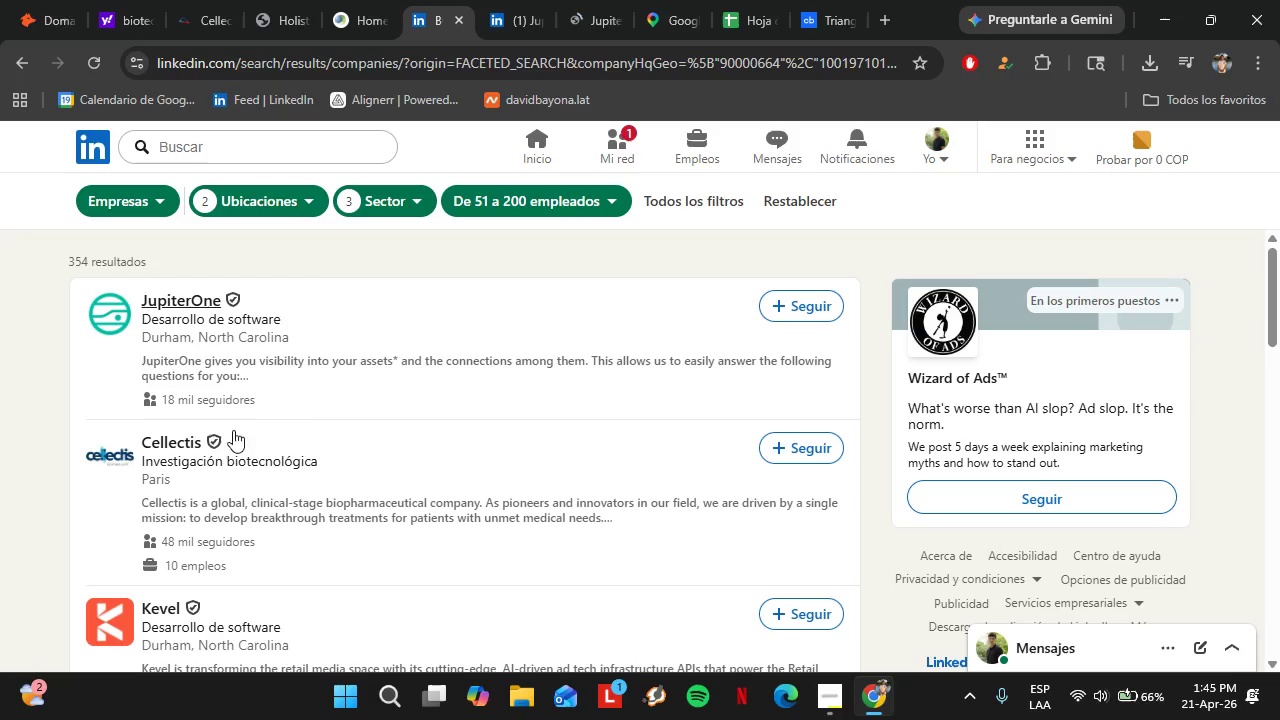 
mouse_move([278, 437])
 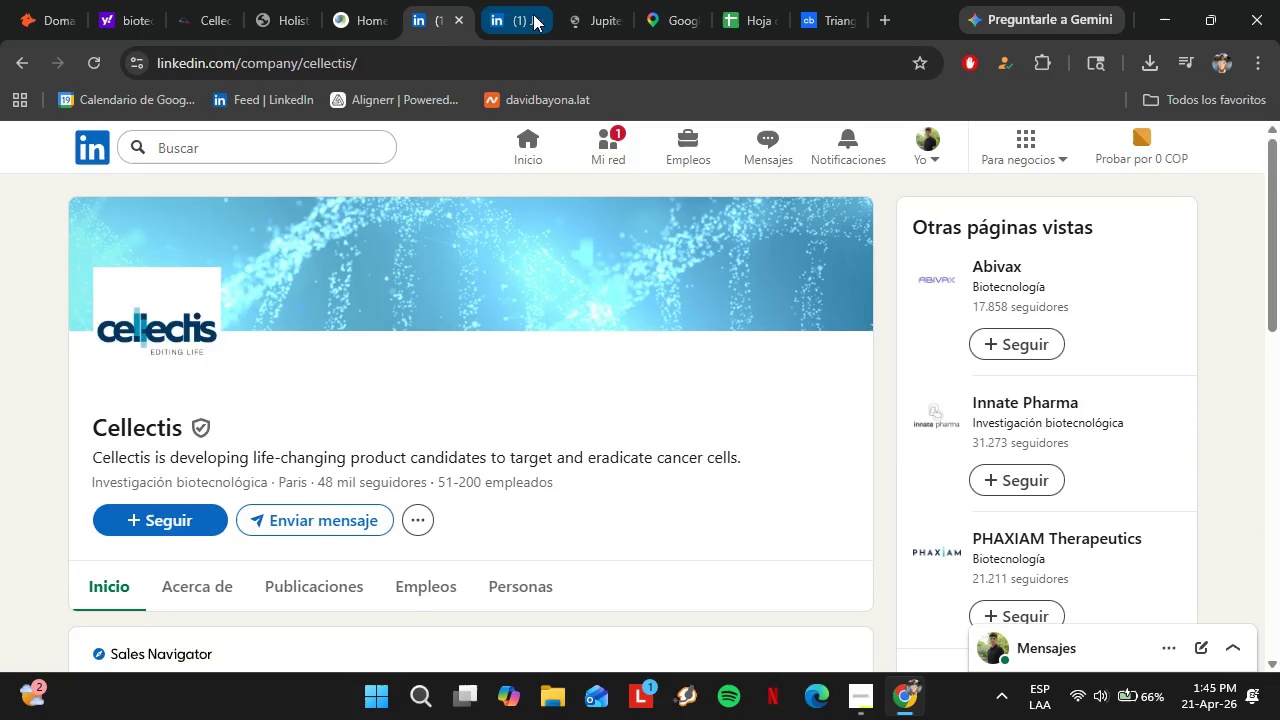 
left_click([533, 13])
 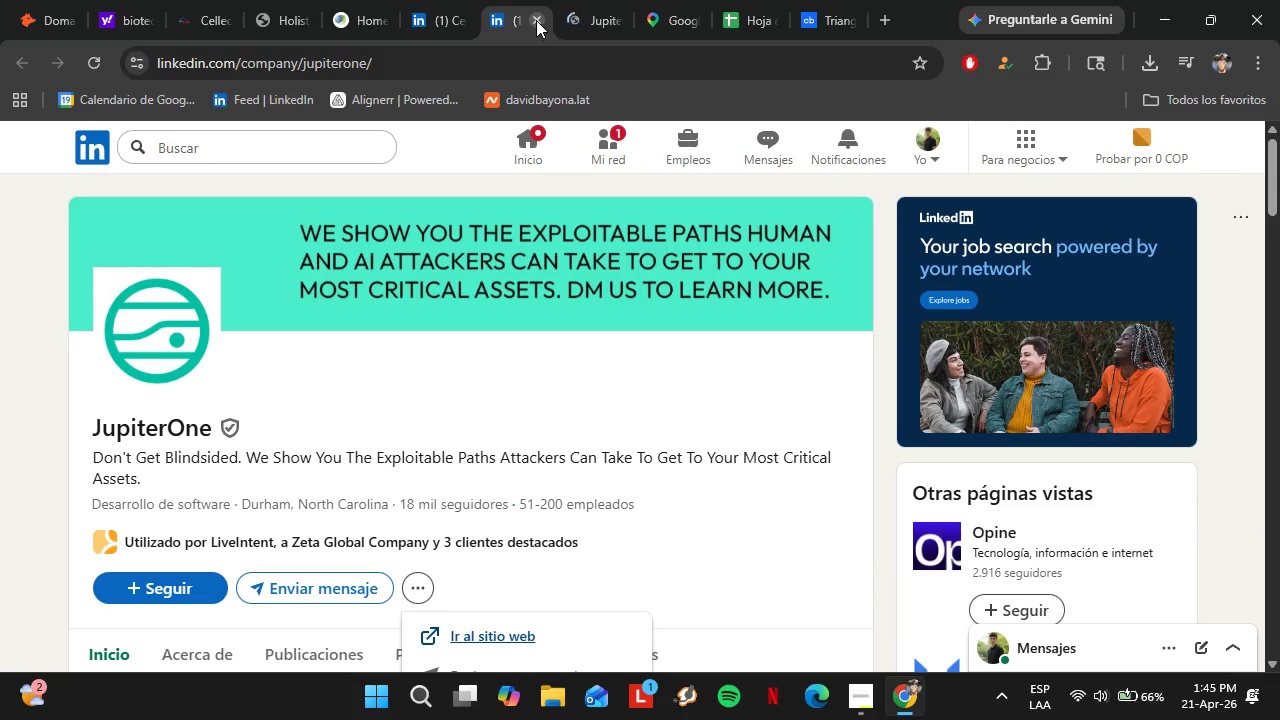 
left_click([536, 20])
 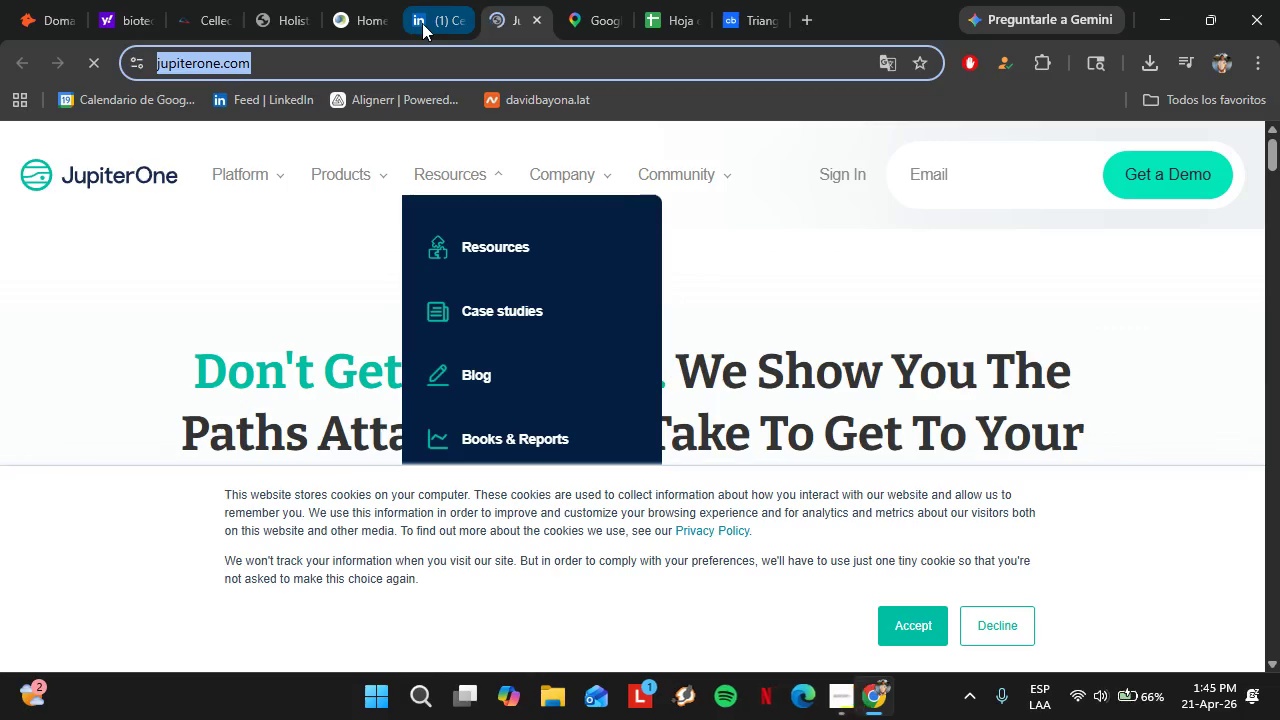 
left_click([423, 23])
 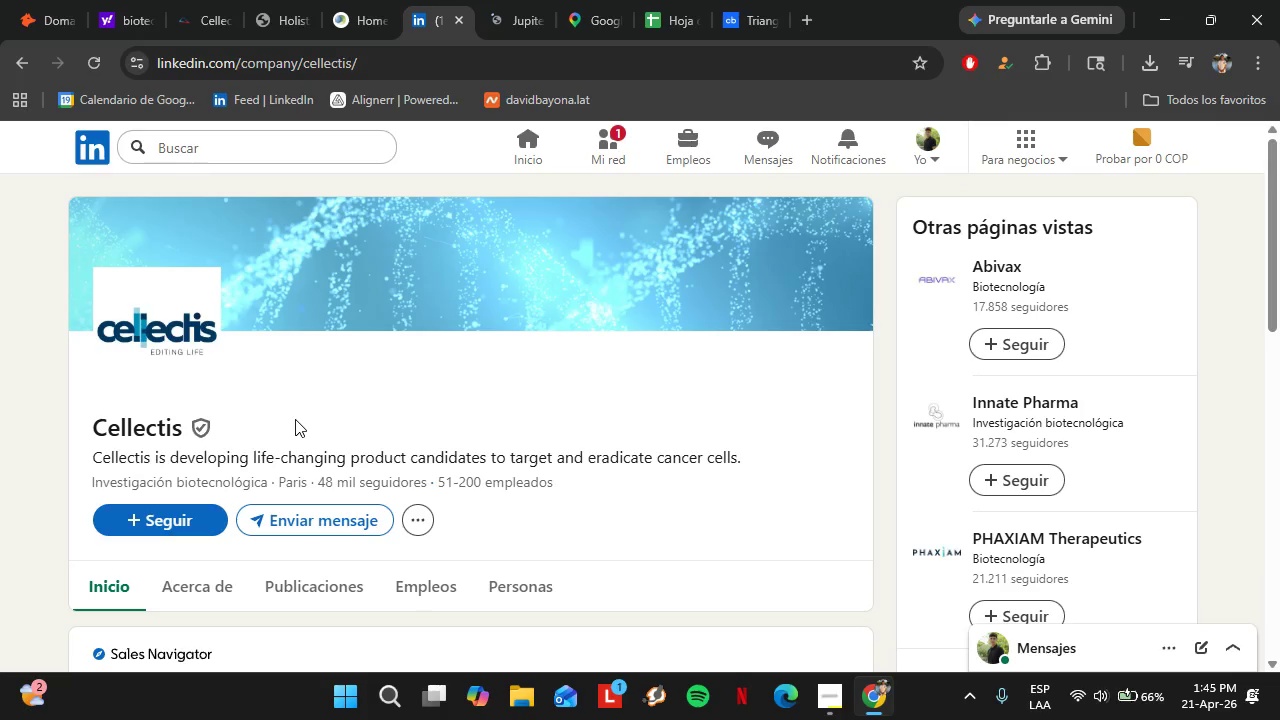 
scroll: coordinate [231, 472], scroll_direction: down, amount: 1.0
 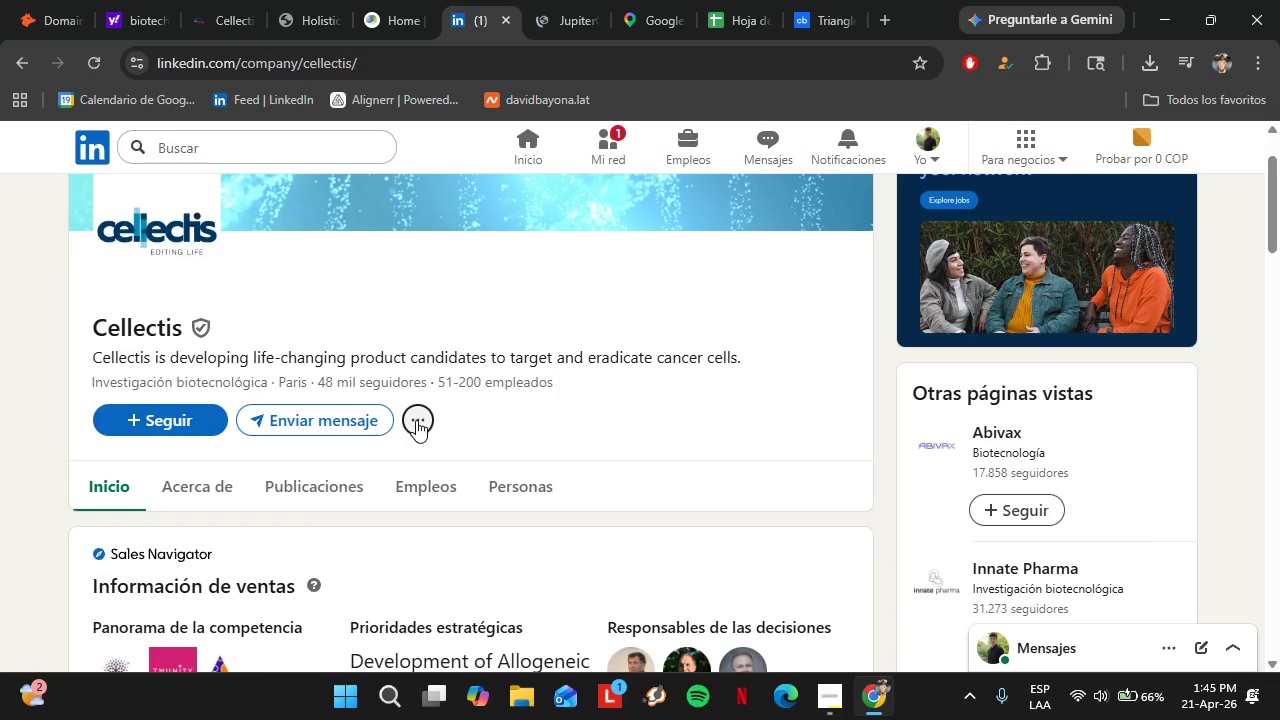 
wait(12.02)
 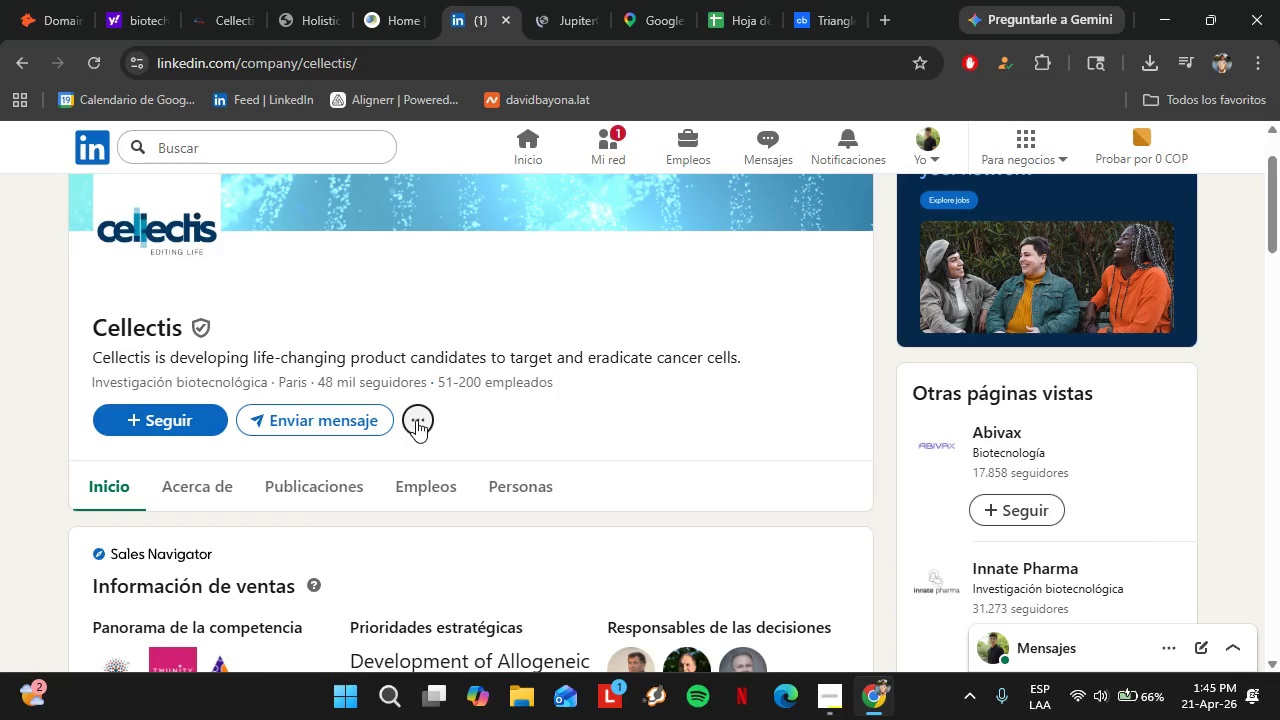 
left_click([192, 502])
 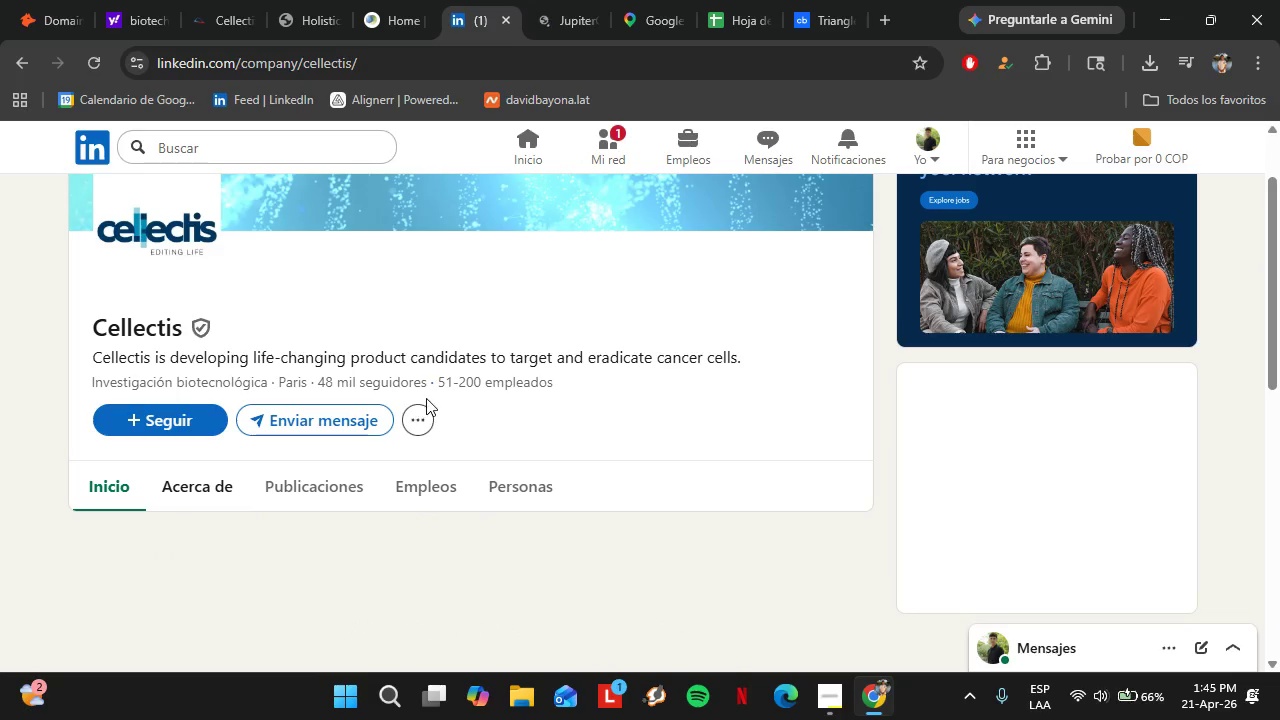 
left_click([416, 414])
 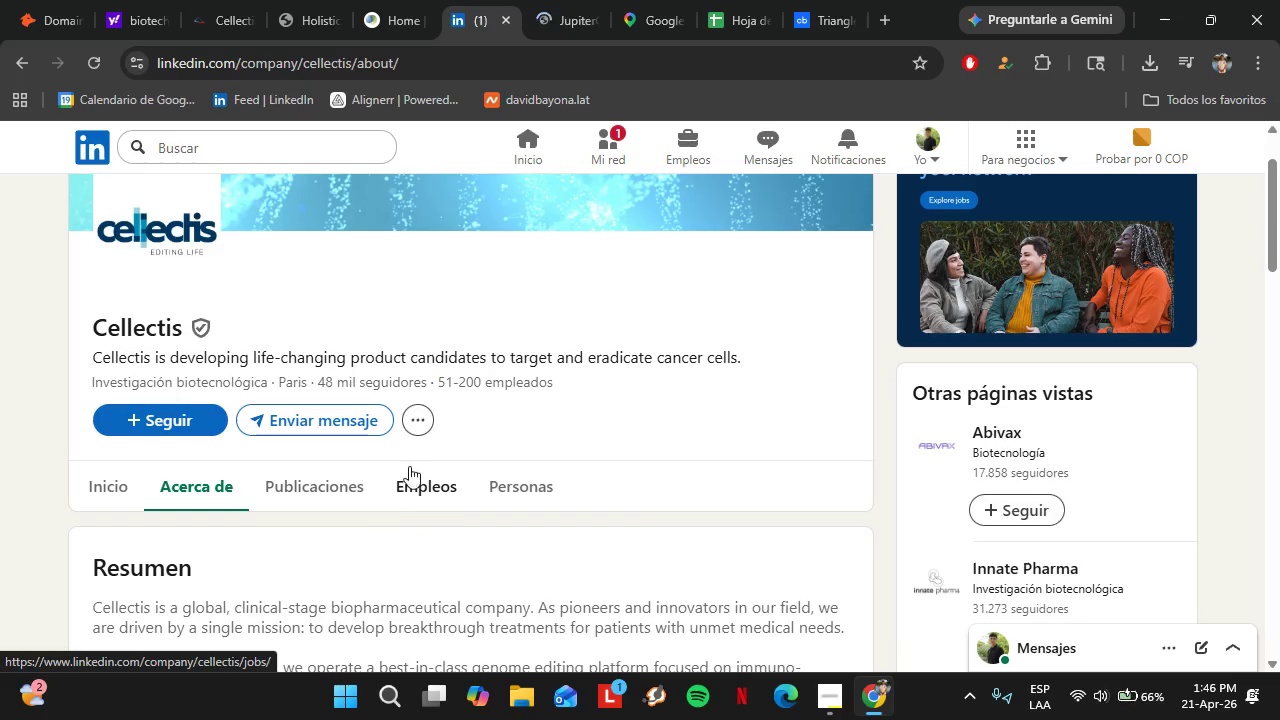 
left_click([424, 414])
 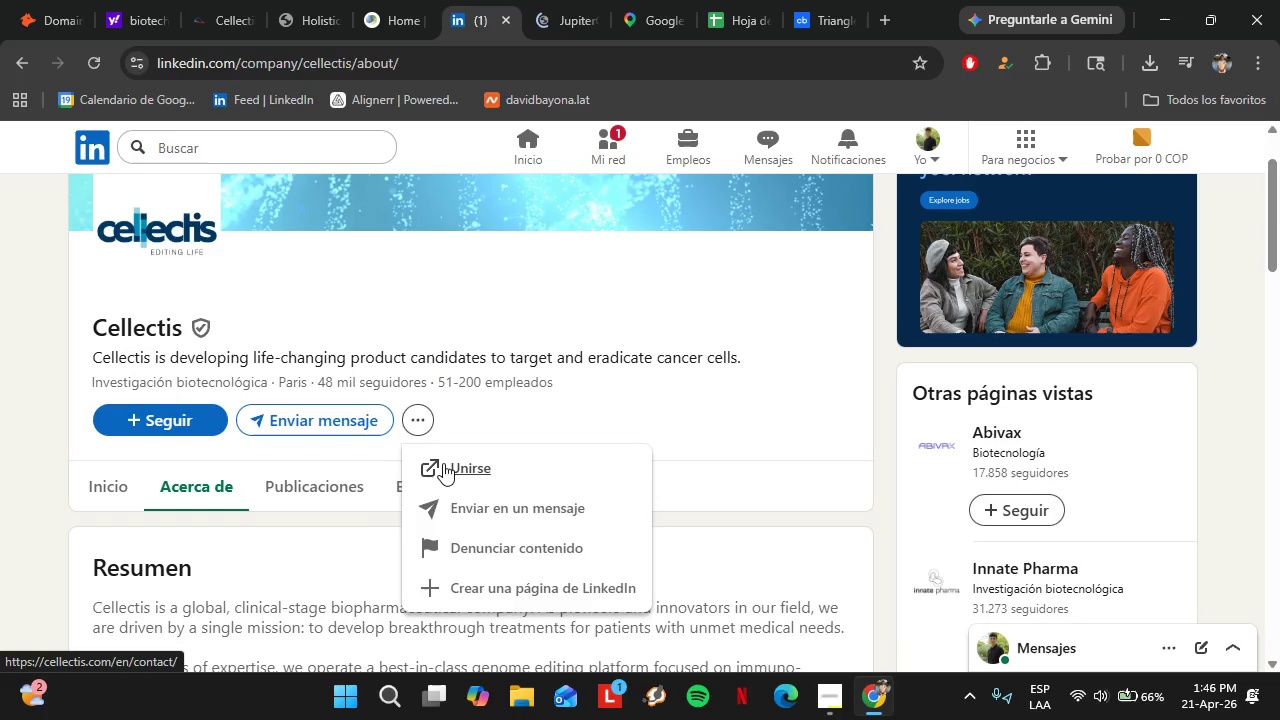 
right_click([443, 463])
 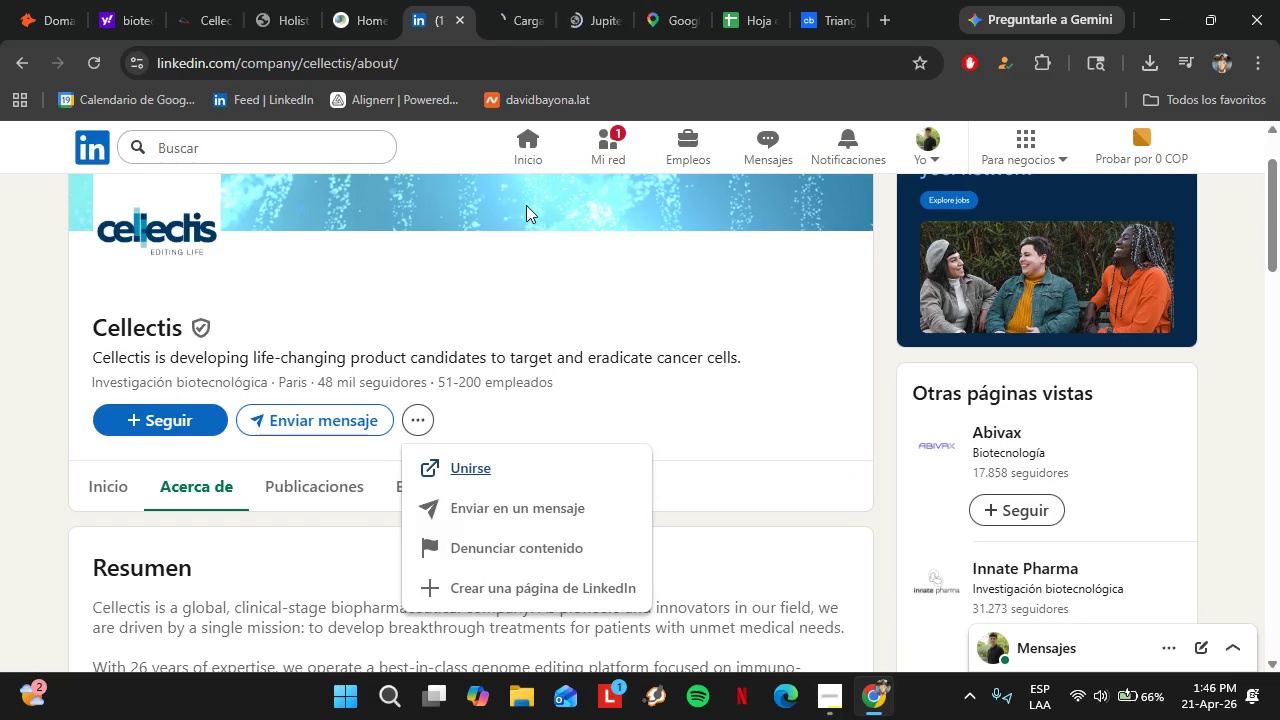 
left_click([514, 3])
 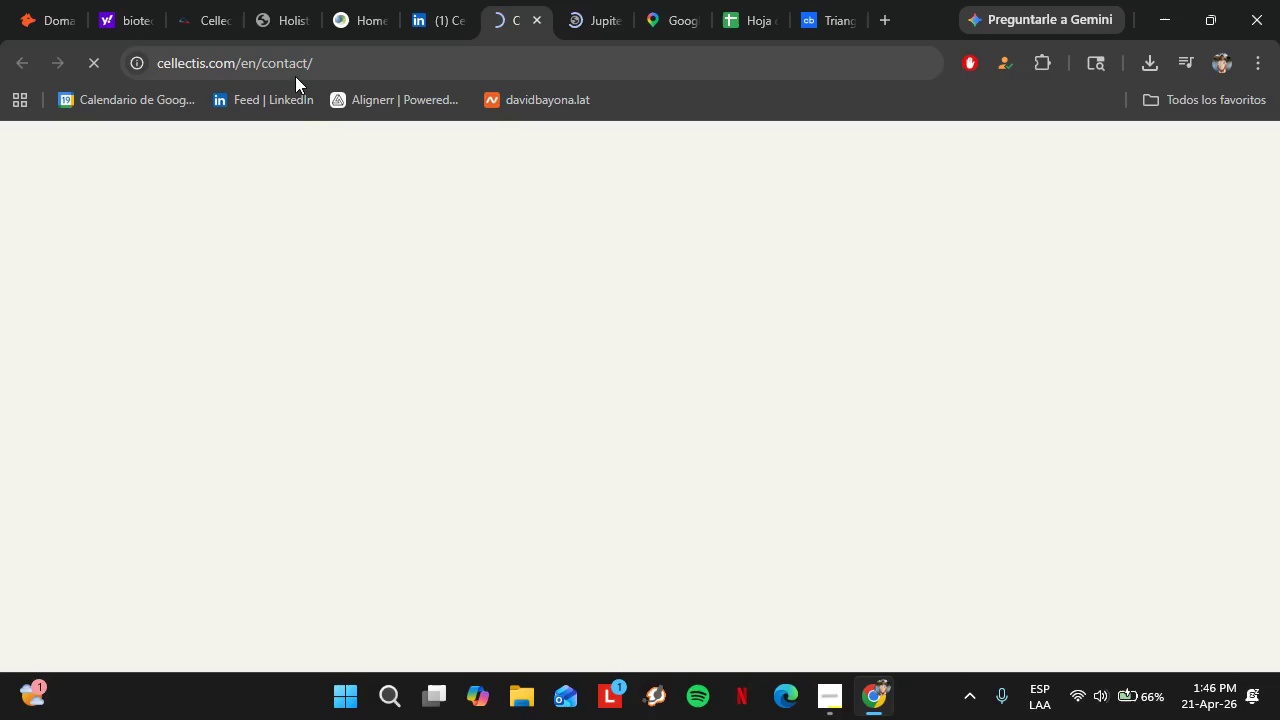 
left_click_drag(start_coordinate=[236, 62], to_coordinate=[157, 65])
 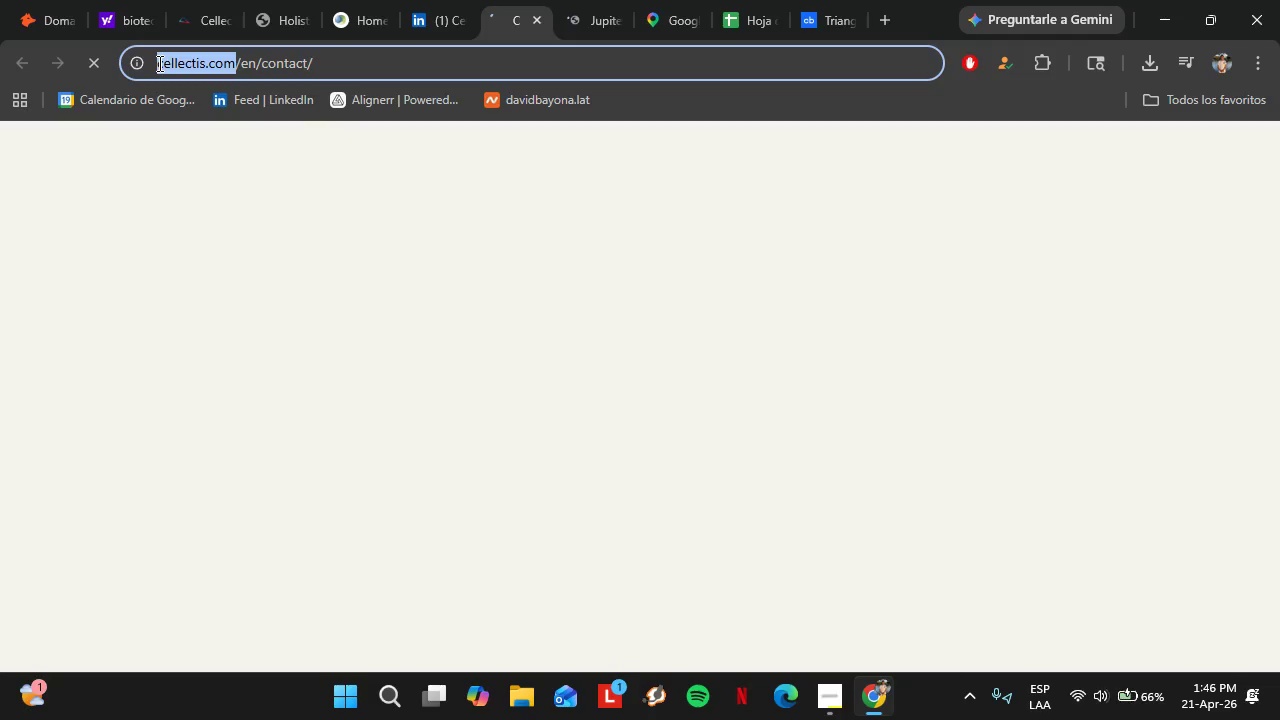 
key(Control+C)
 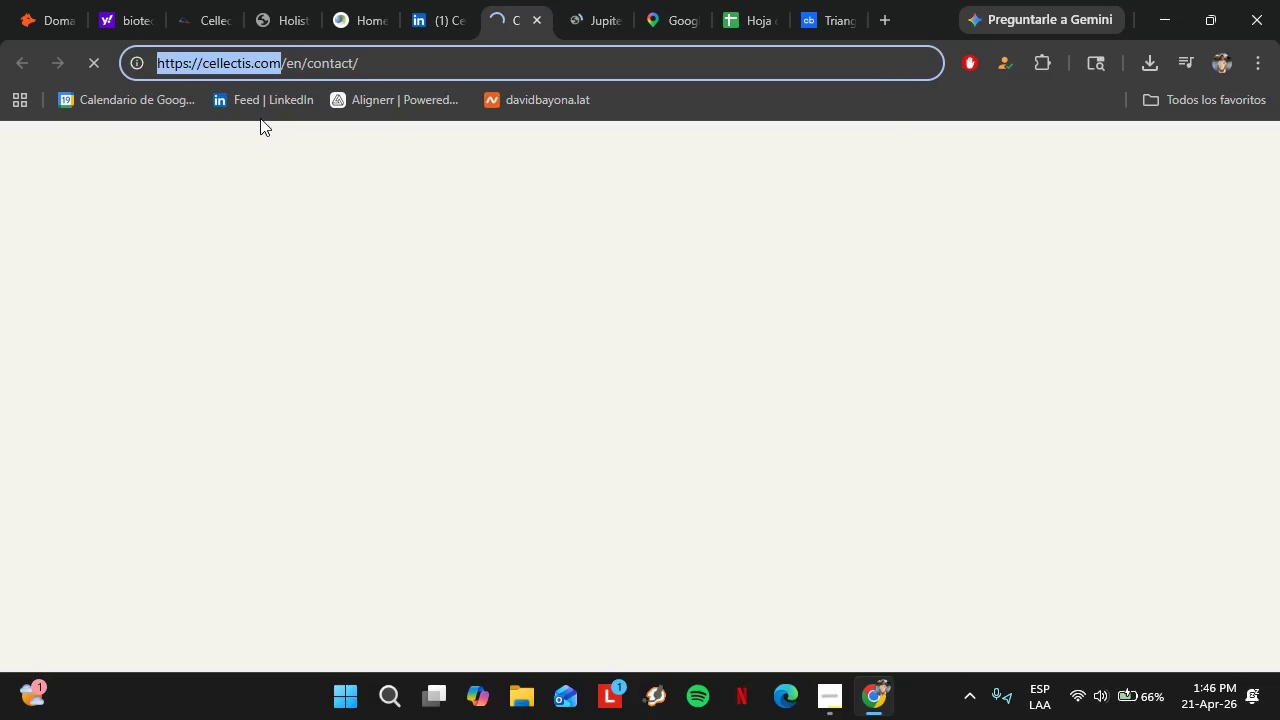 
left_click([45, 0])
 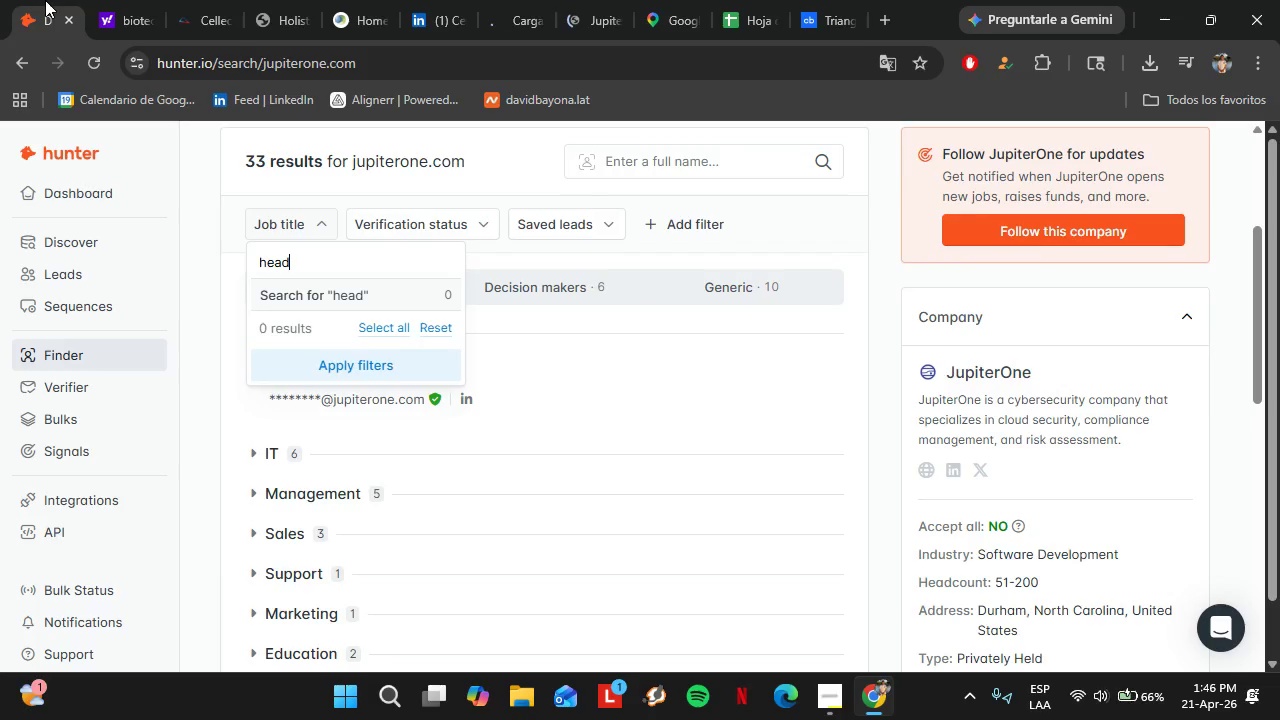 
double_click([399, 160])
 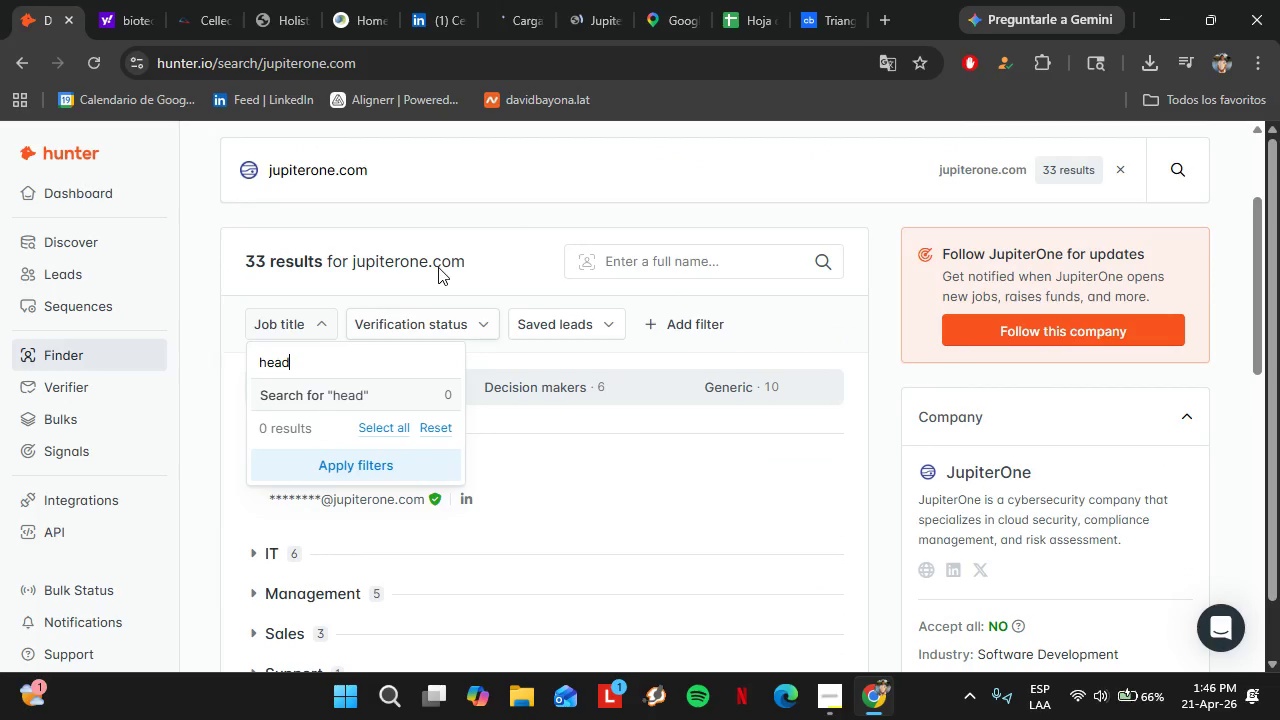 
scroll: coordinate [486, 374], scroll_direction: up, amount: 1.0
 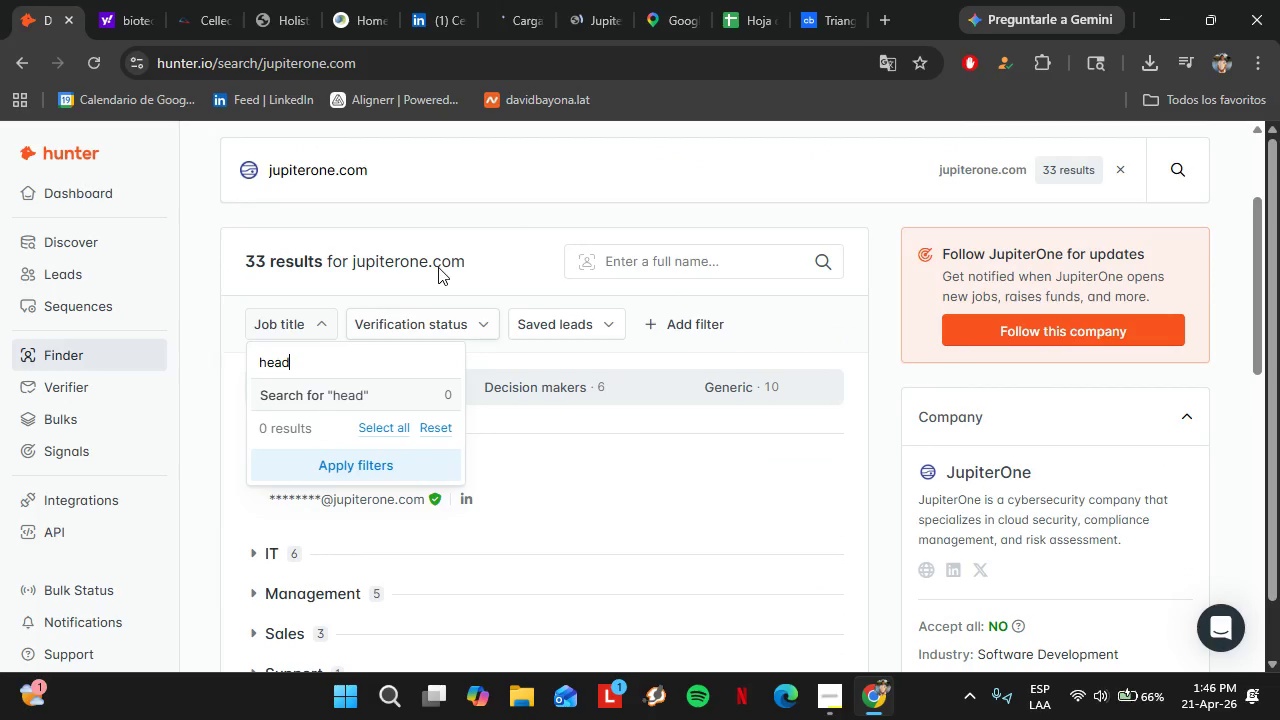 
triple_click([399, 160])
 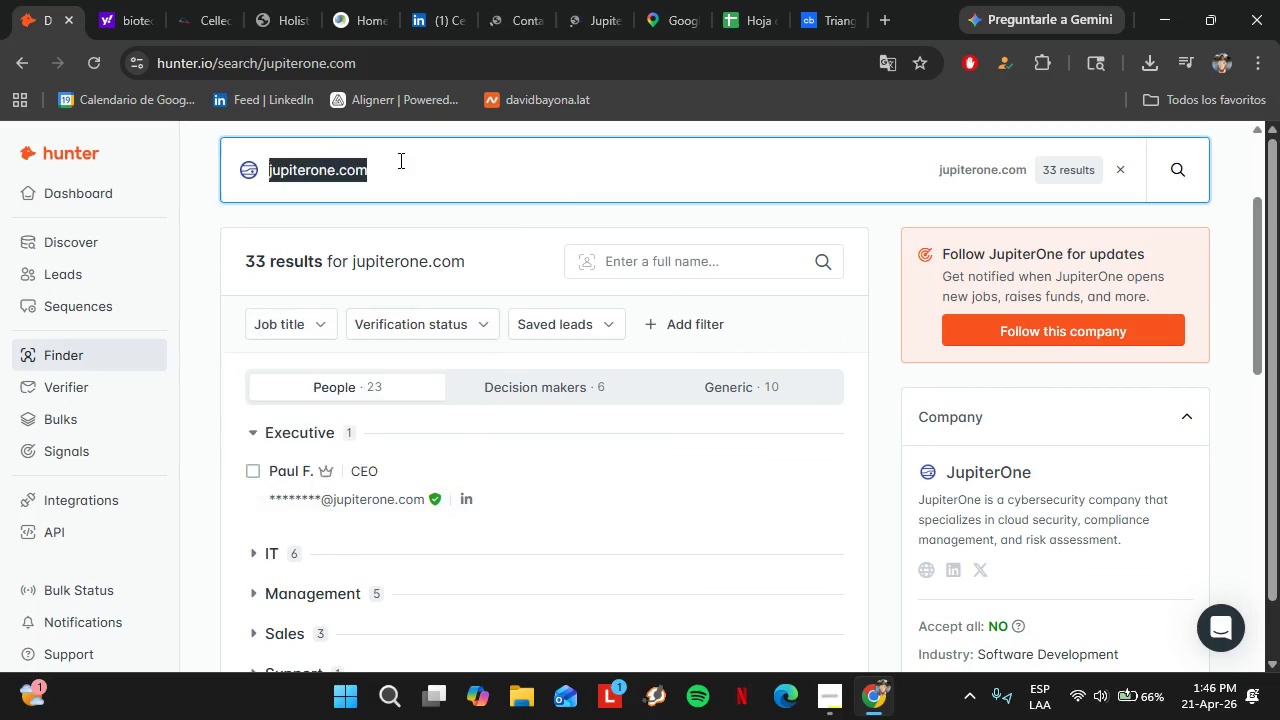 
triple_click([399, 160])
 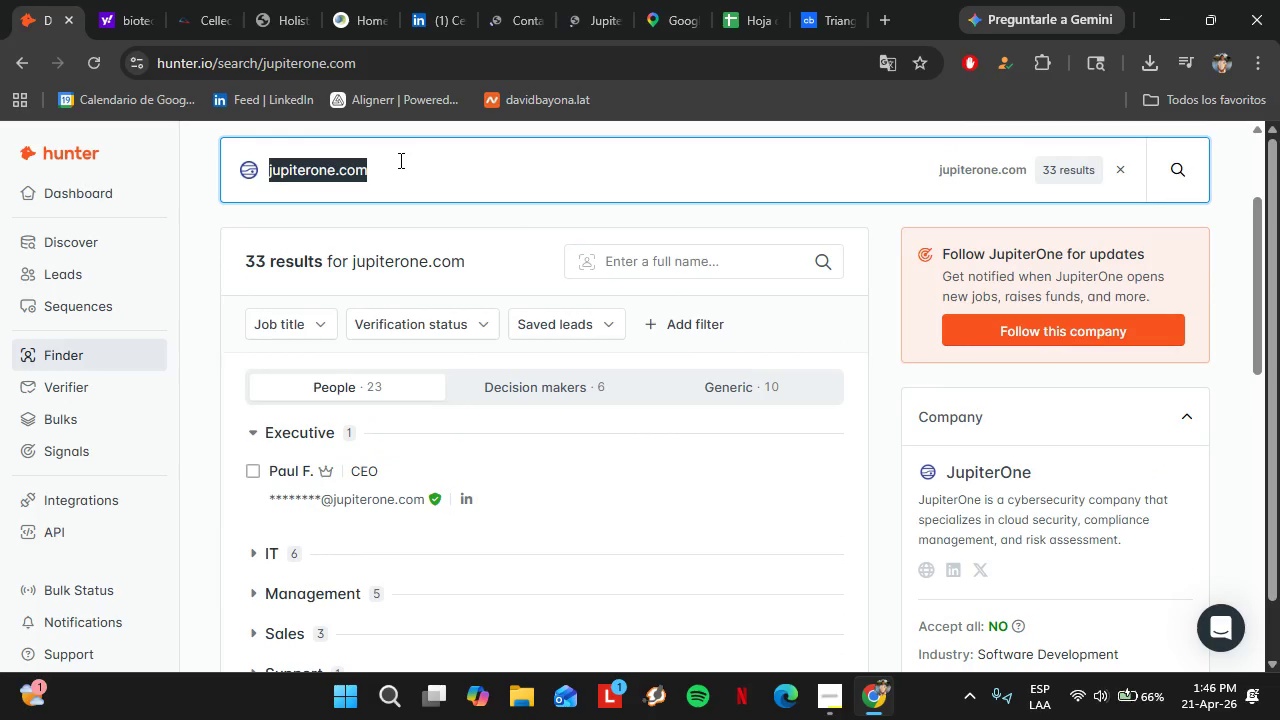 
key(Control+V)
 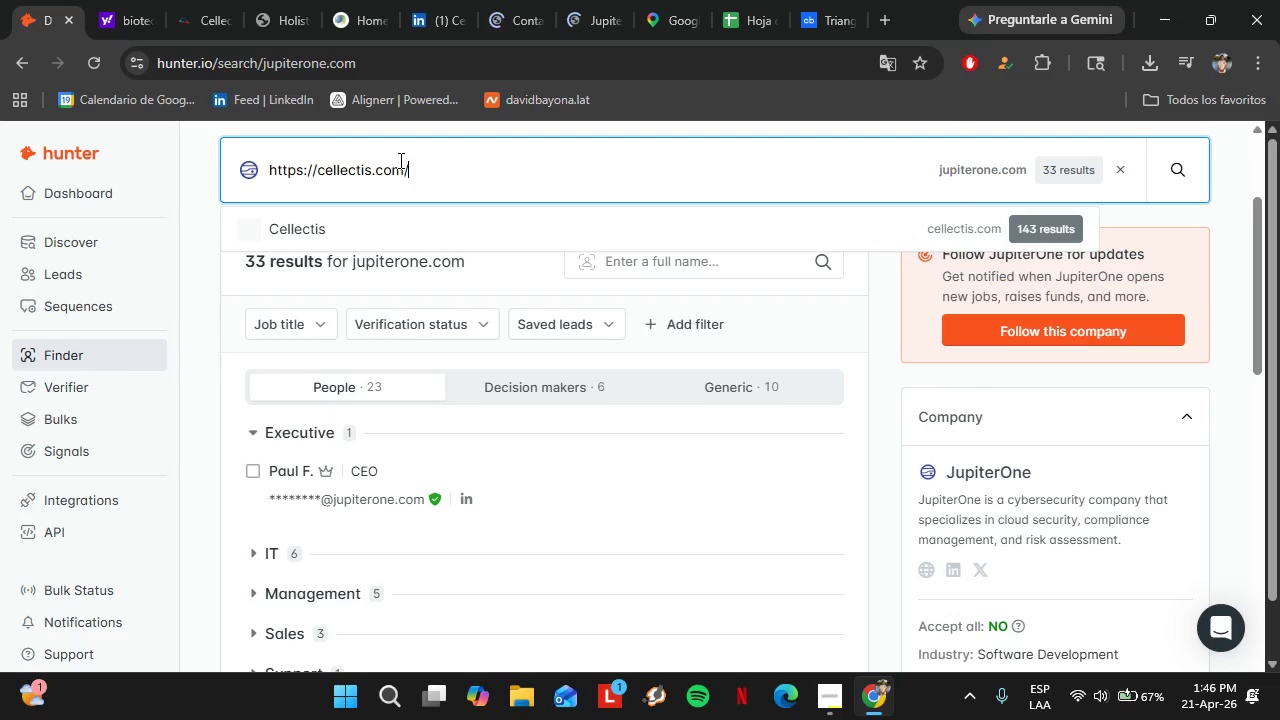 
key(Enter)
 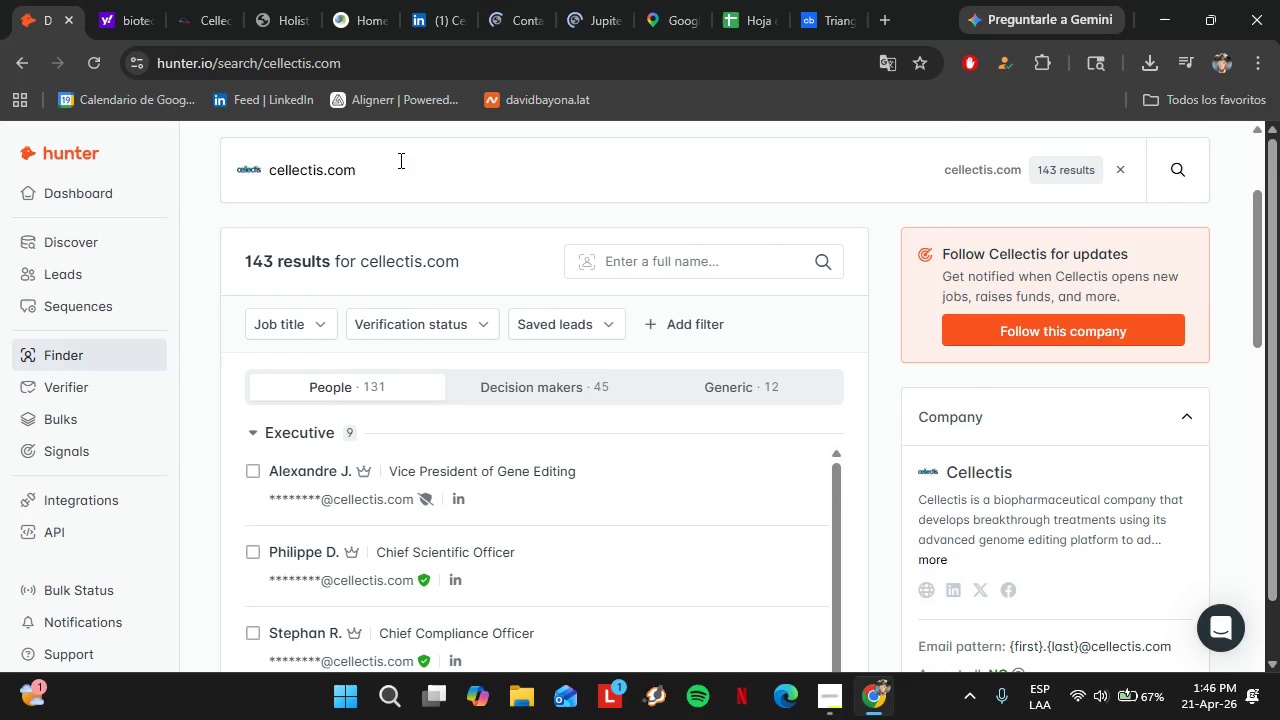 
wait(5.2)
 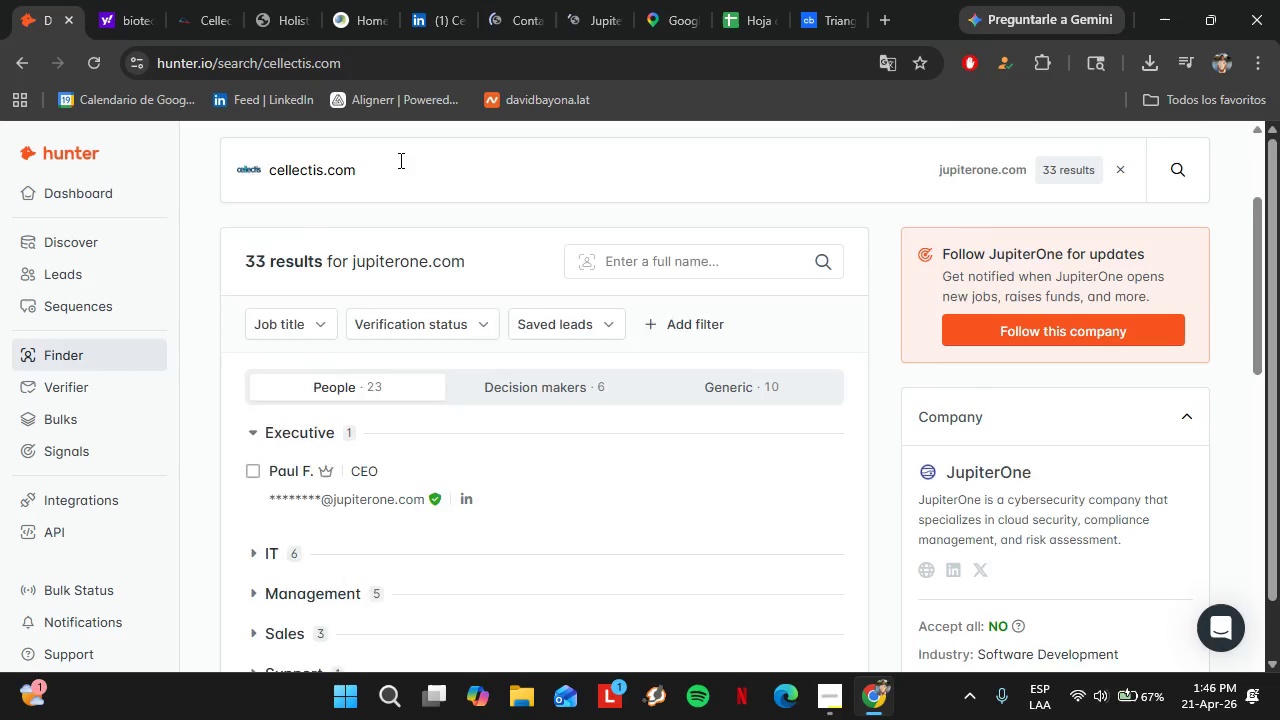 
scroll: coordinate [475, 467], scroll_direction: down, amount: 2.0
 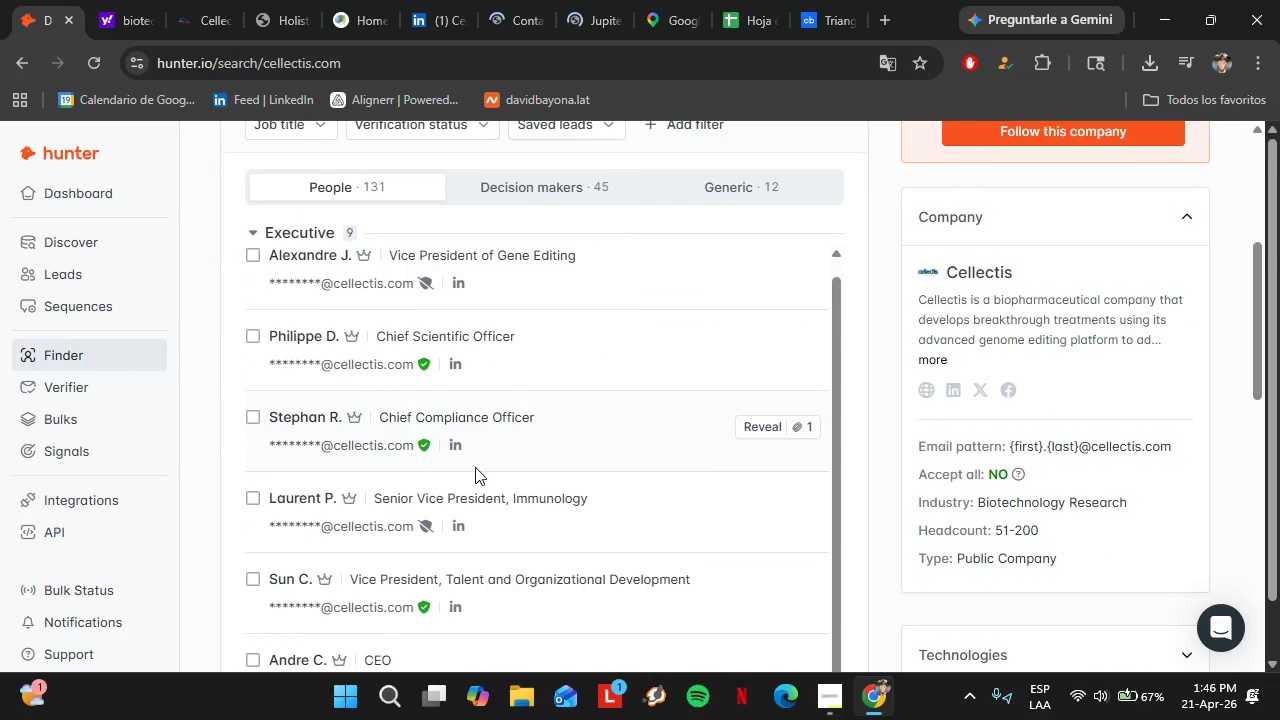 
scroll: coordinate [480, 423], scroll_direction: up, amount: 5.0
 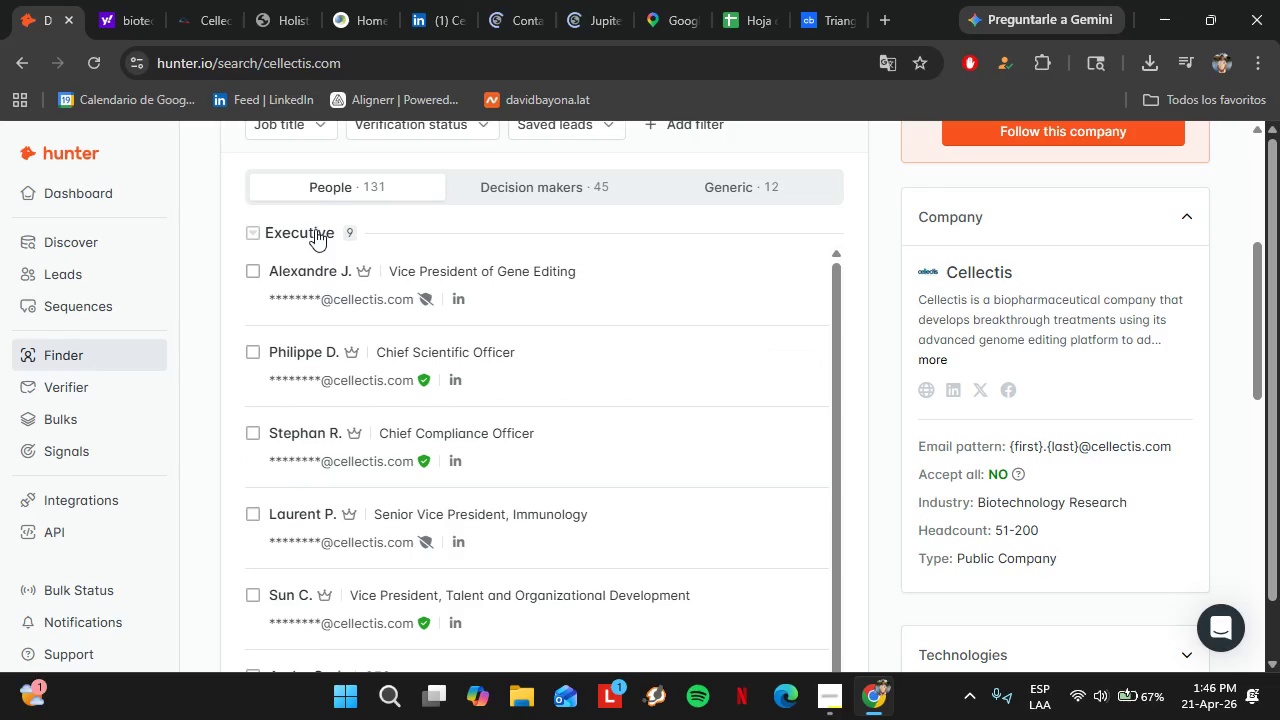 
left_click([314, 227])
 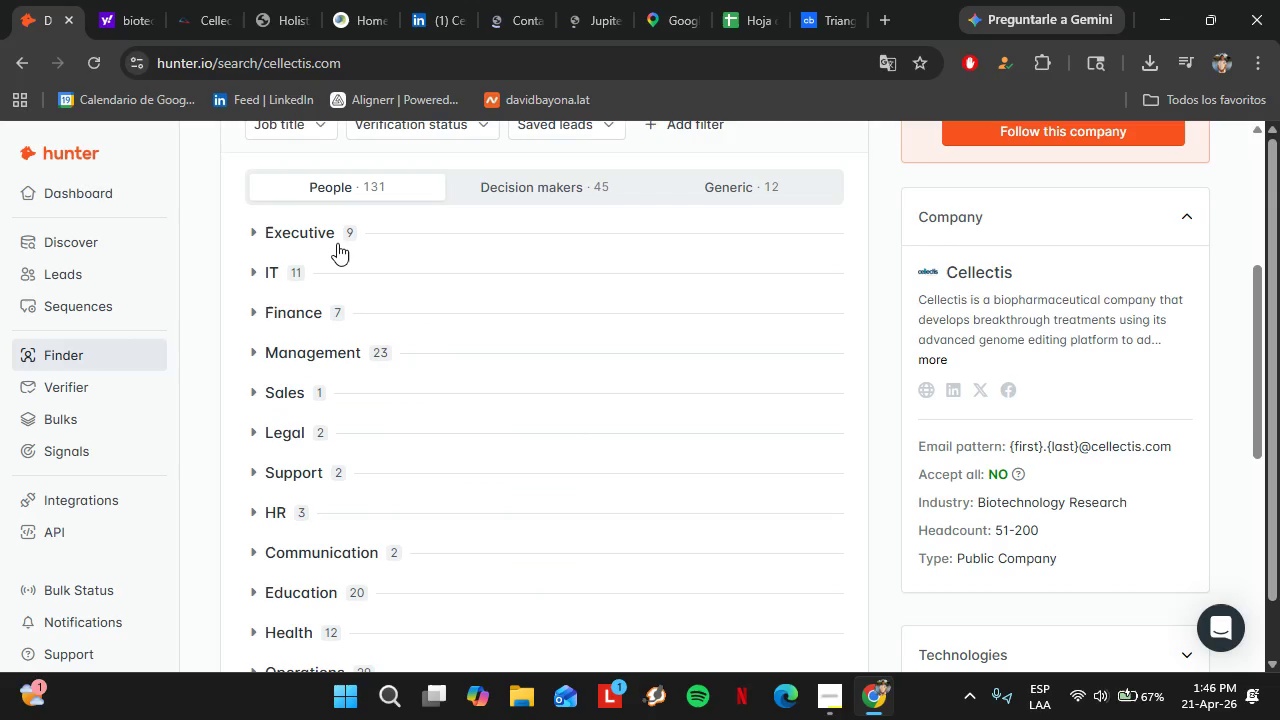 
left_click([277, 513])
 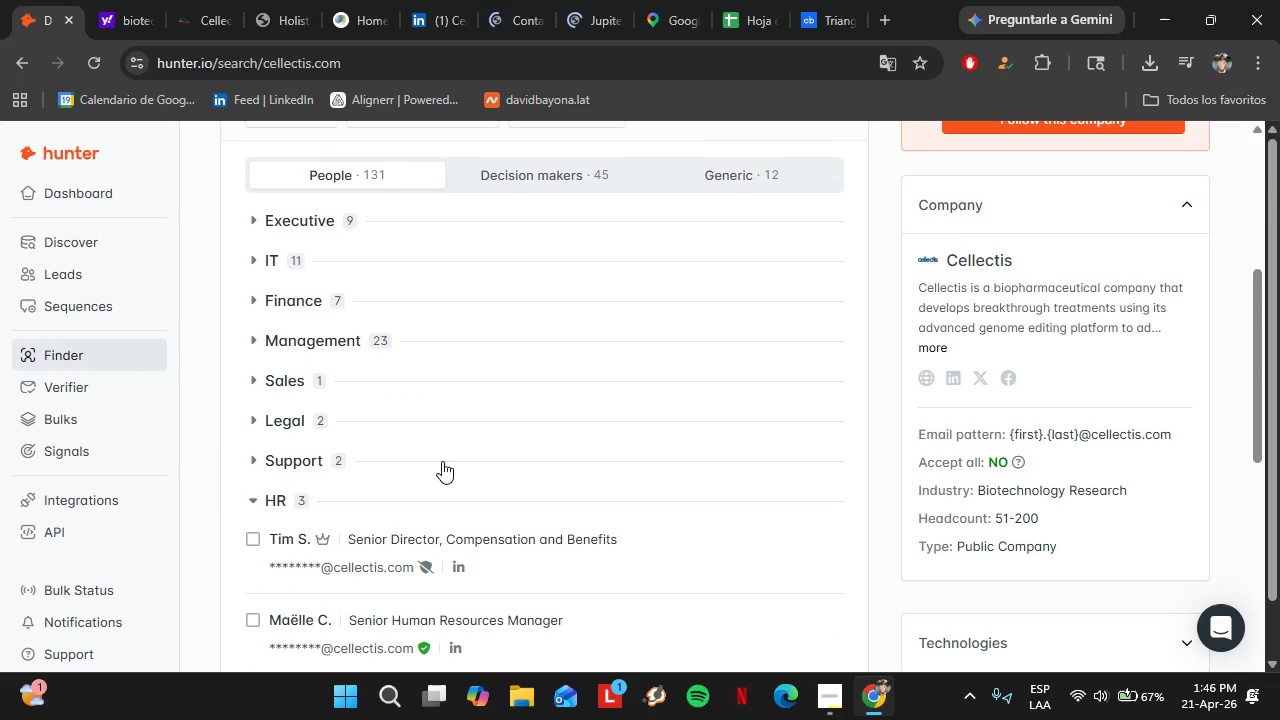 
scroll: coordinate [442, 461], scroll_direction: down, amount: 2.0
 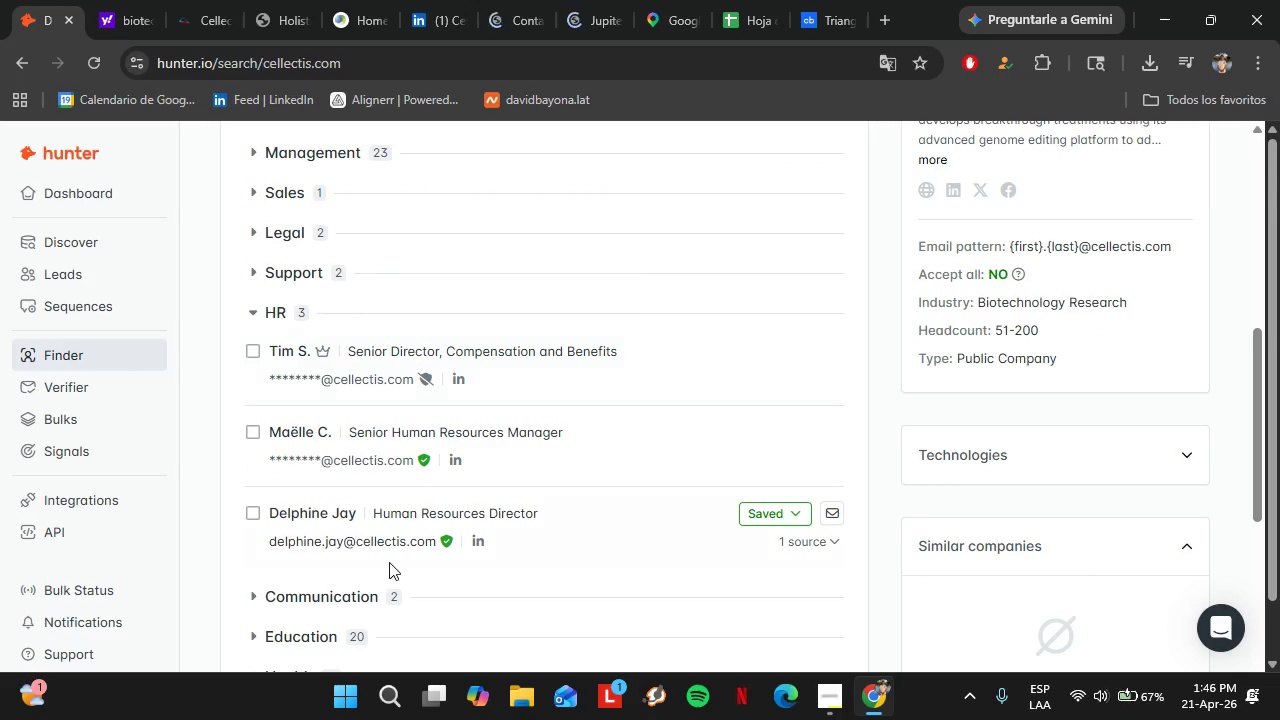 
scroll: coordinate [359, 436], scroll_direction: up, amount: 6.0
 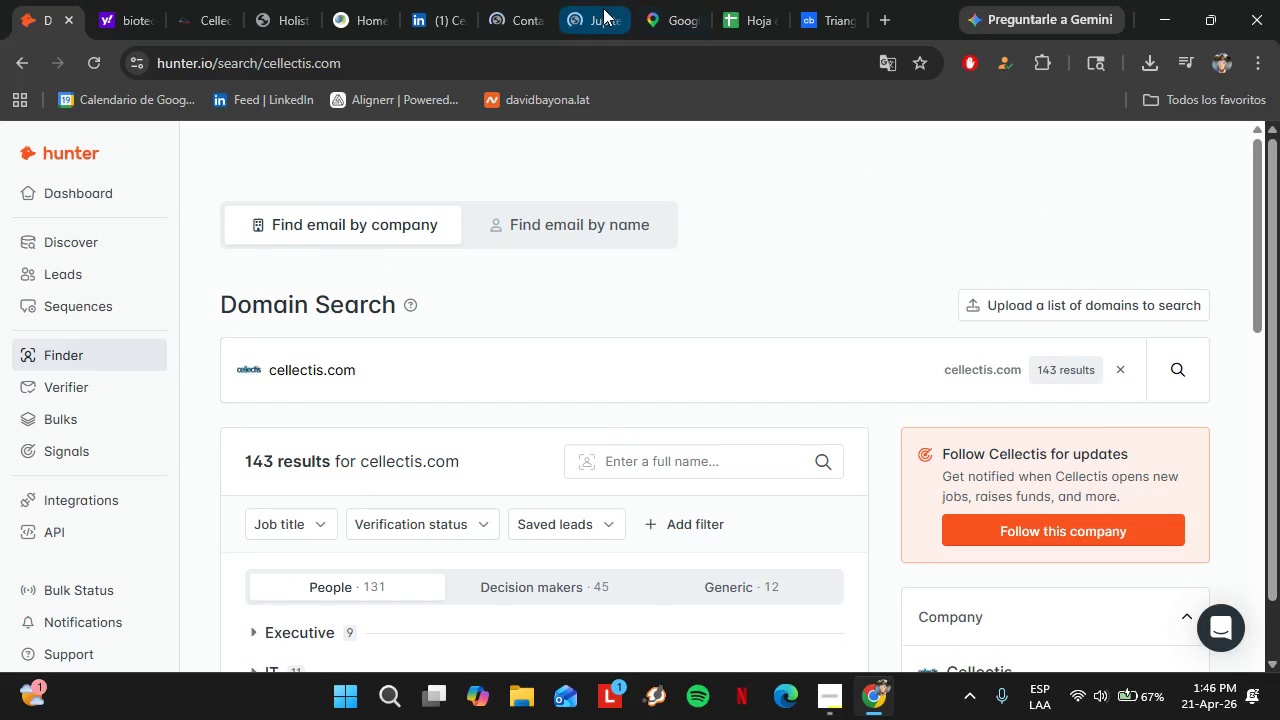 
left_click([603, 8])
 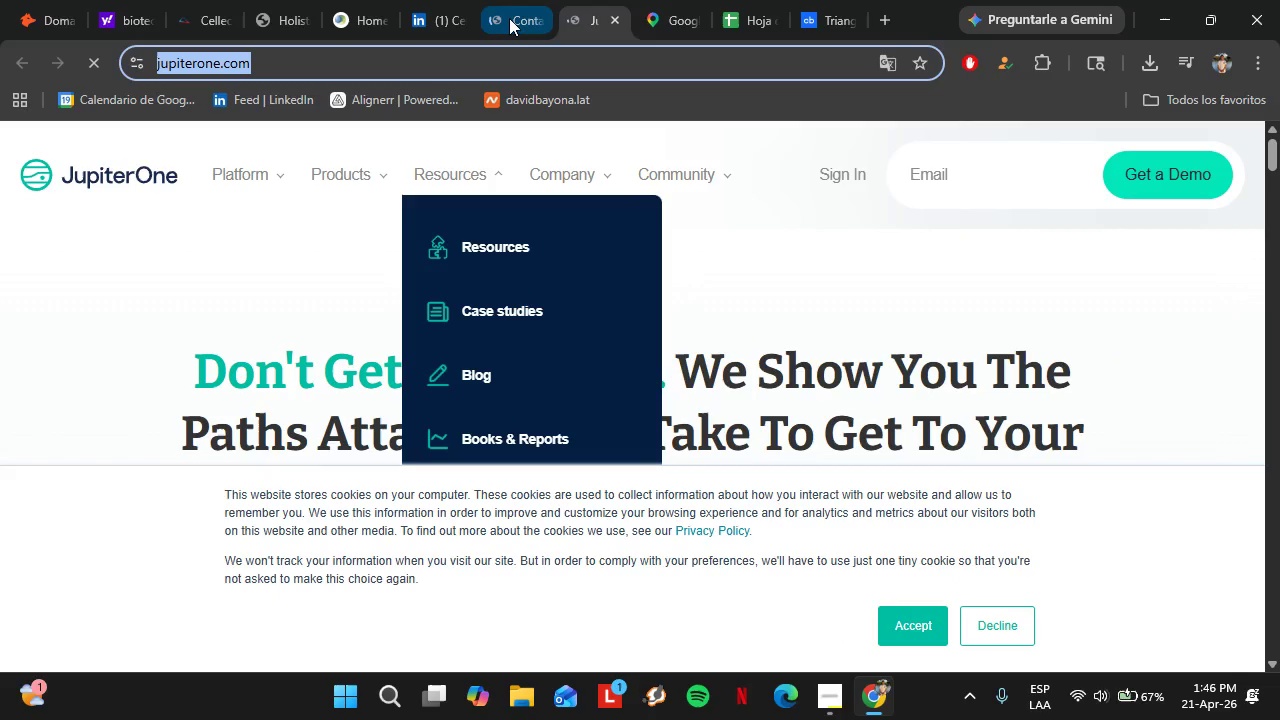 
left_click([509, 17])
 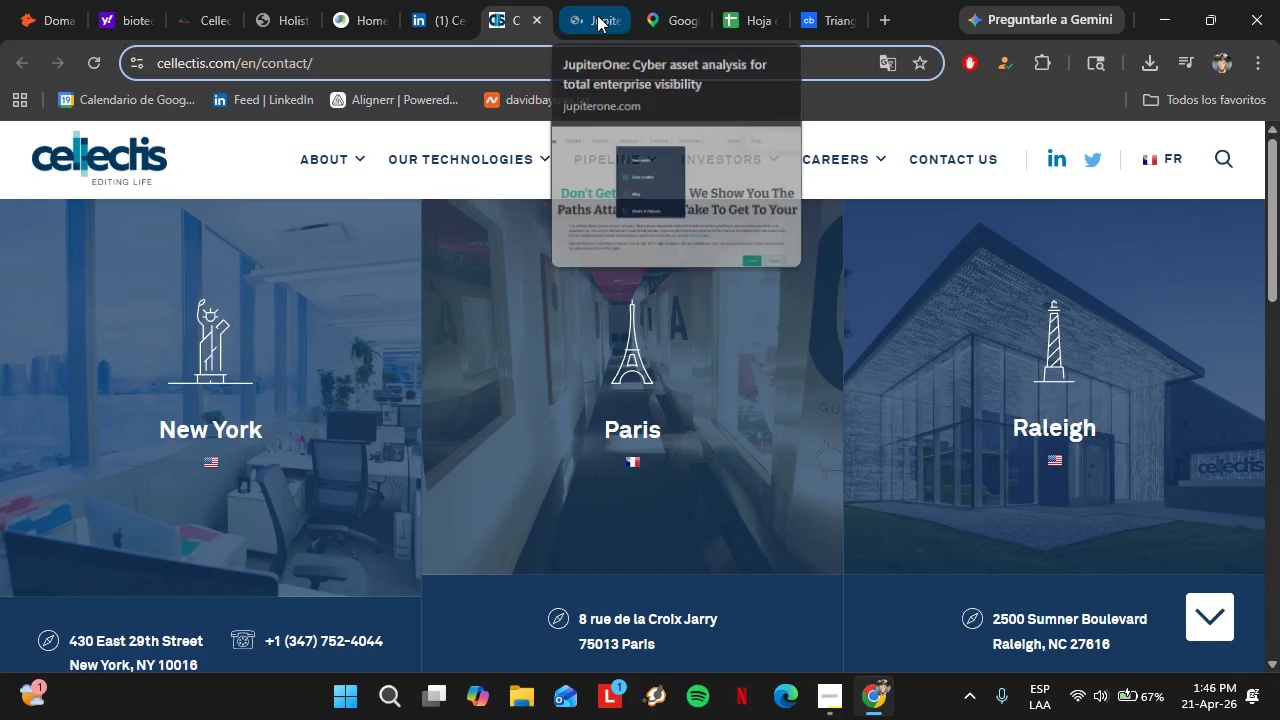 
left_click([597, 15])
 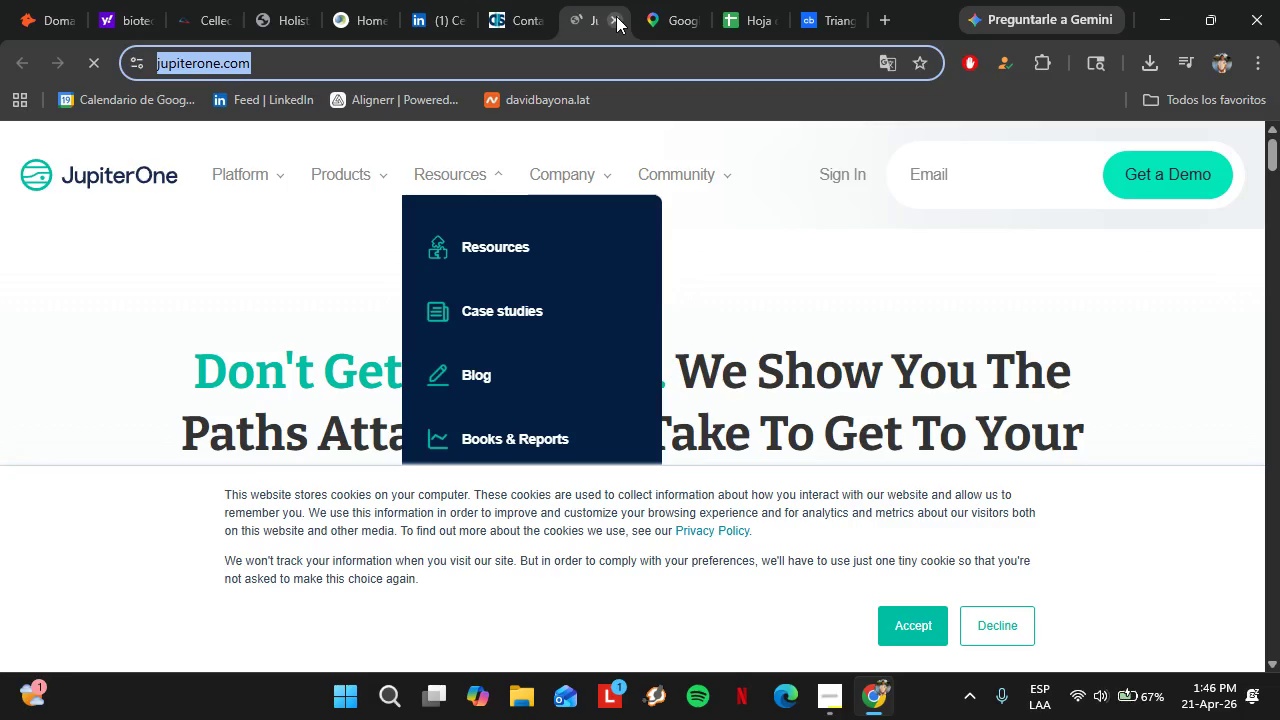 
left_click([616, 16])
 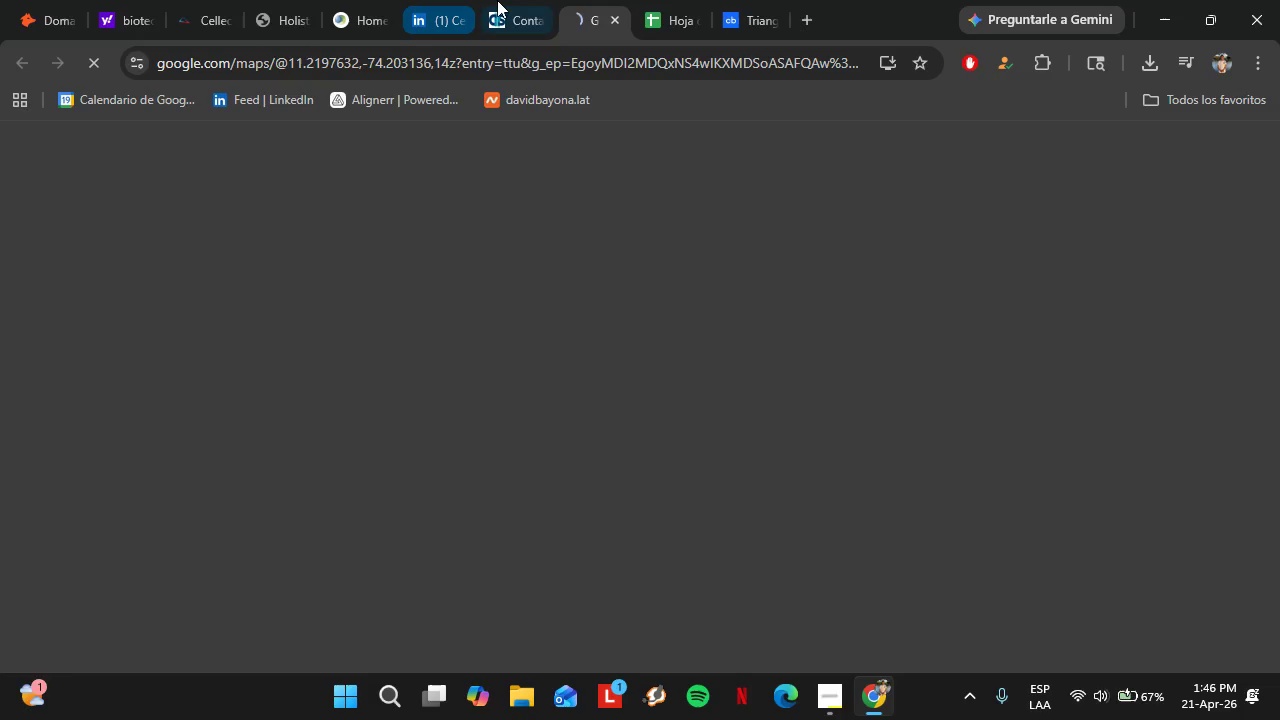 
left_click([498, 0])
 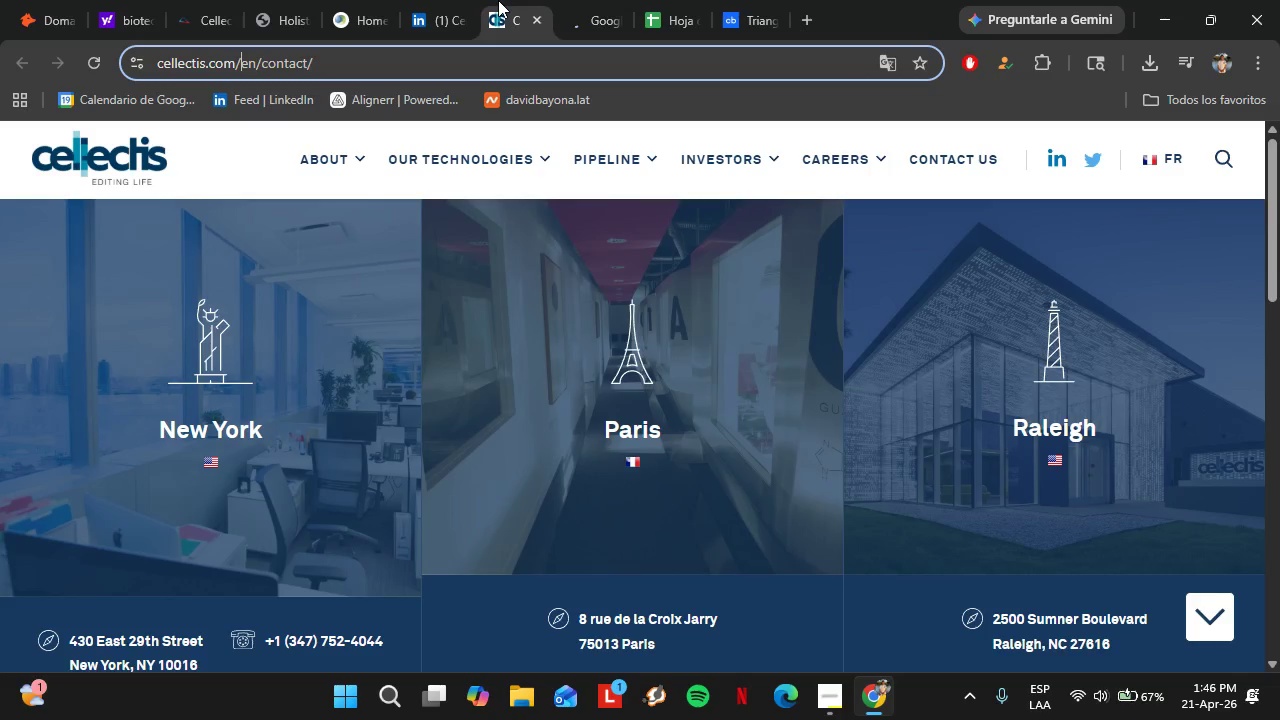 
left_click([830, 719])